 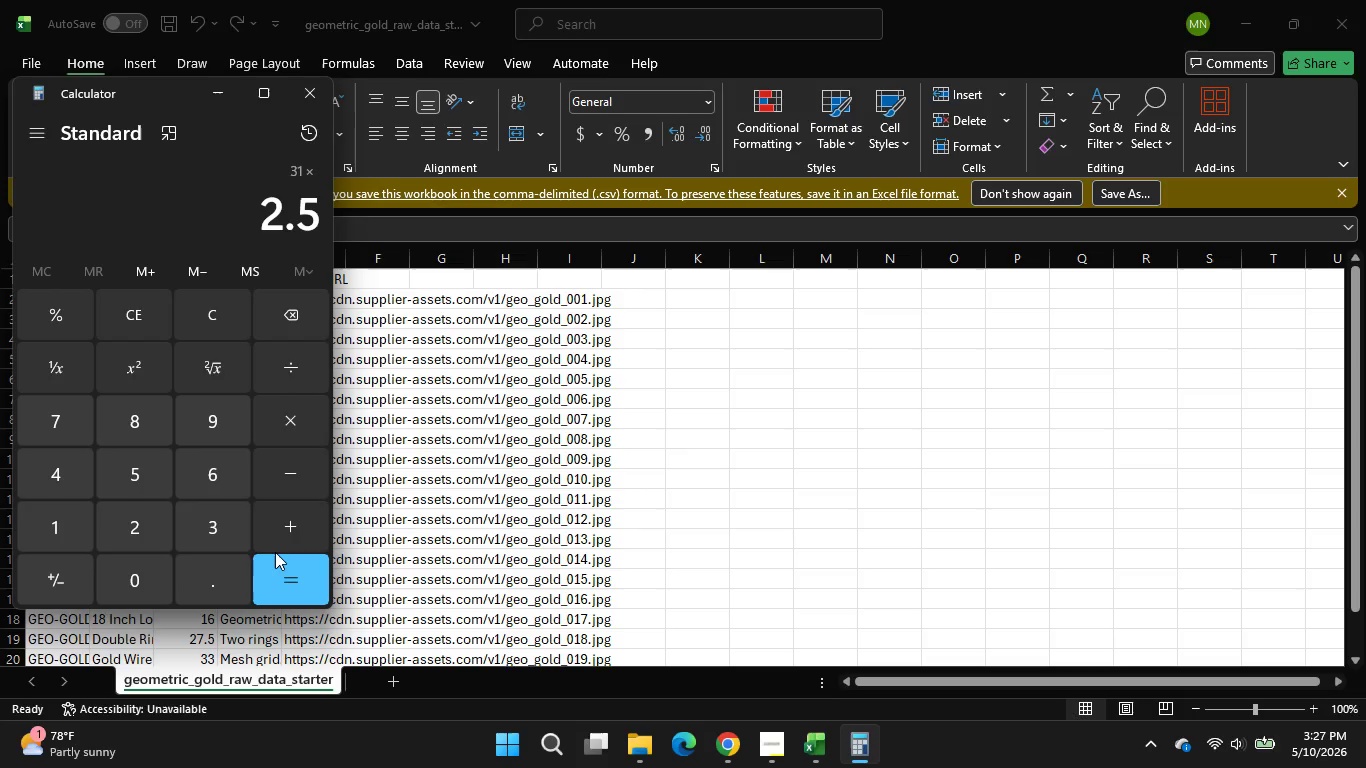 
left_click([281, 579])
 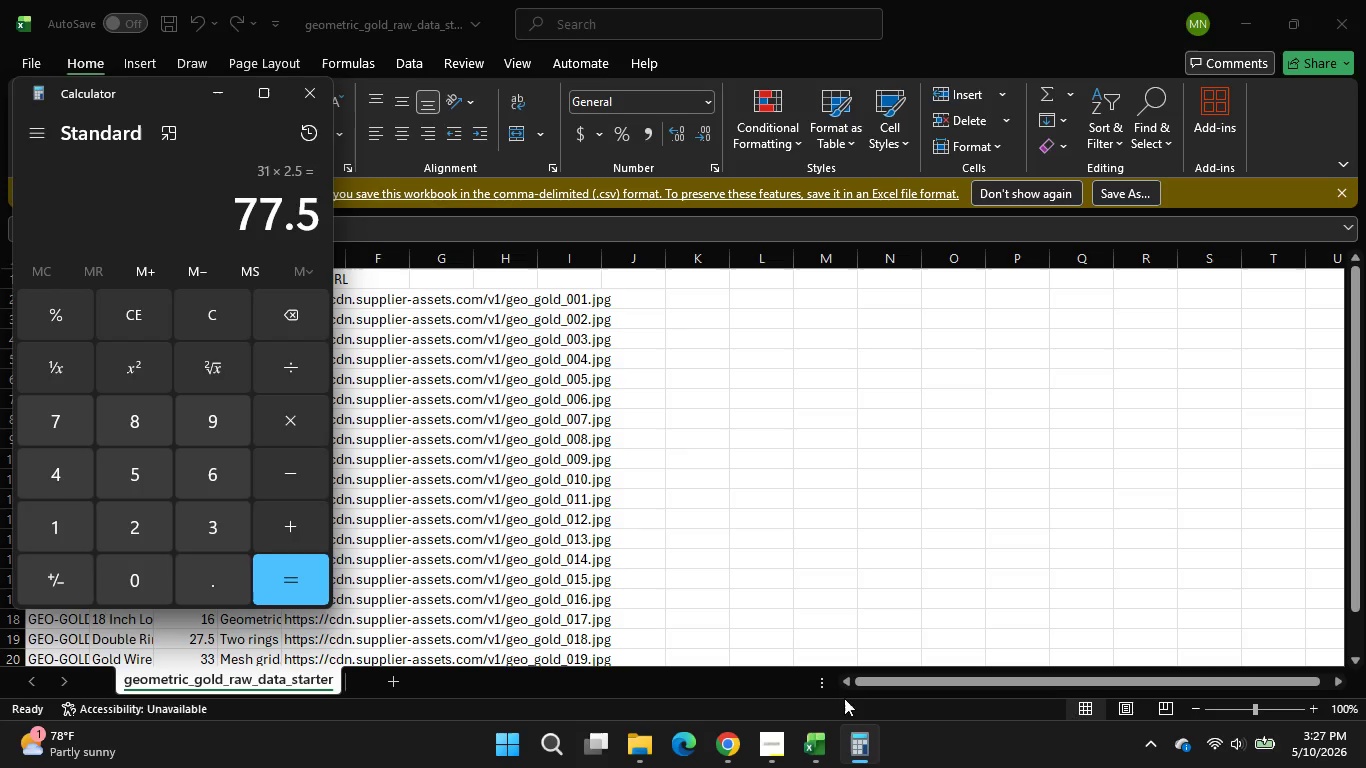 
left_click([735, 758])
 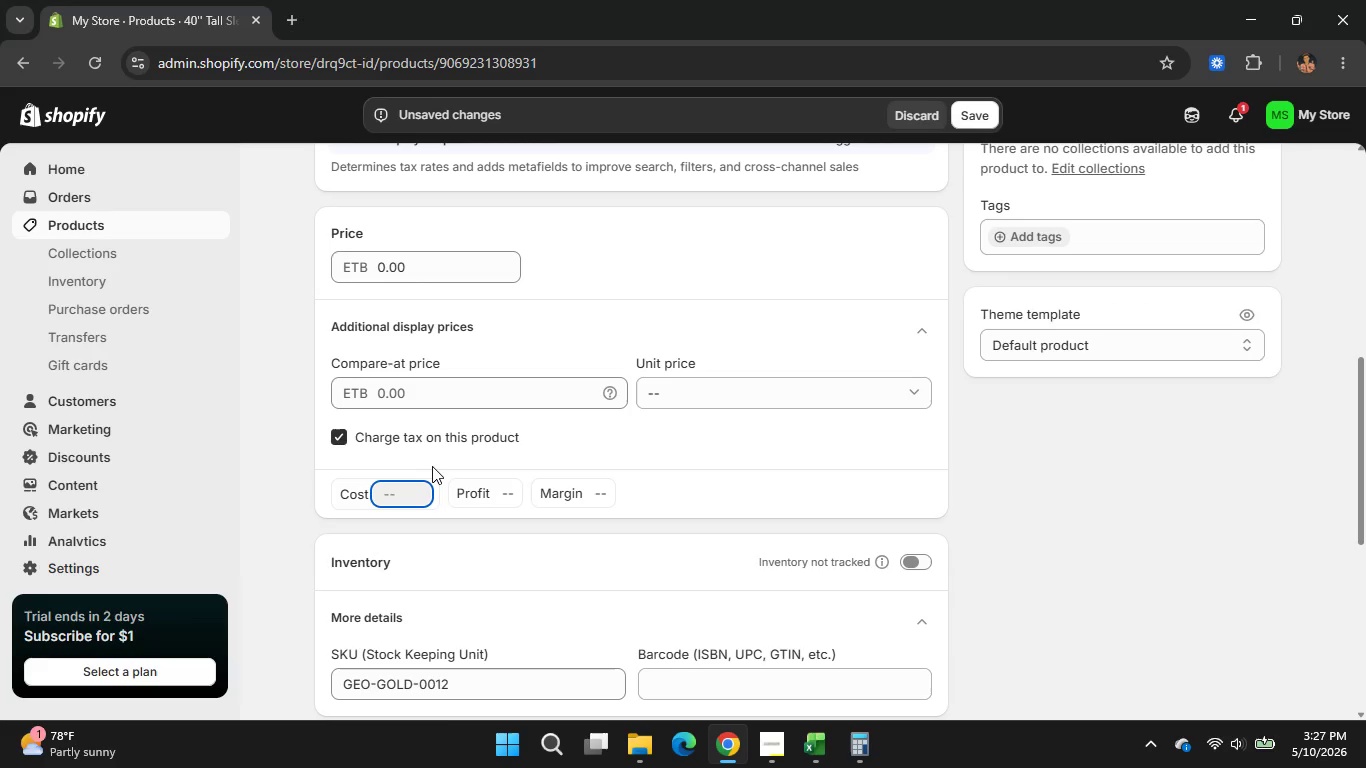 
key(Numpad3)
 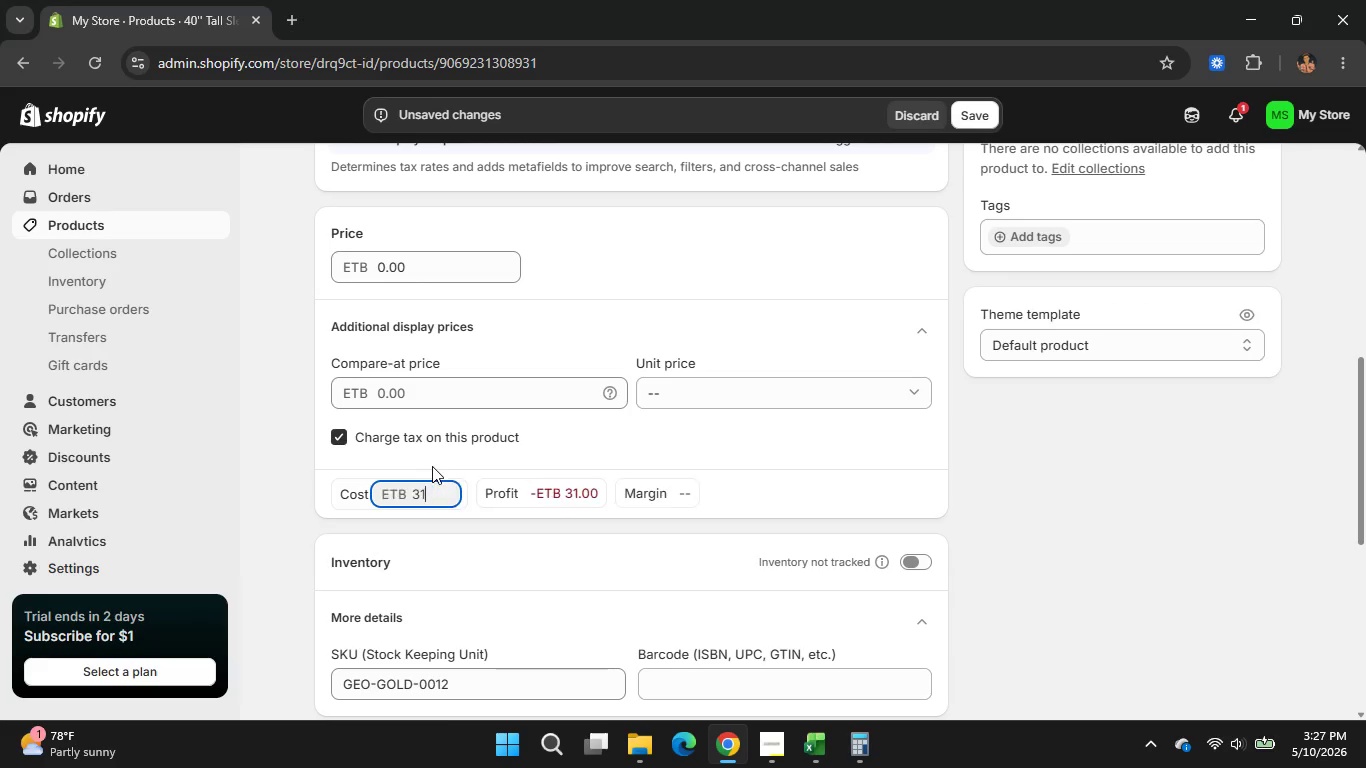 
key(Numpad1)
 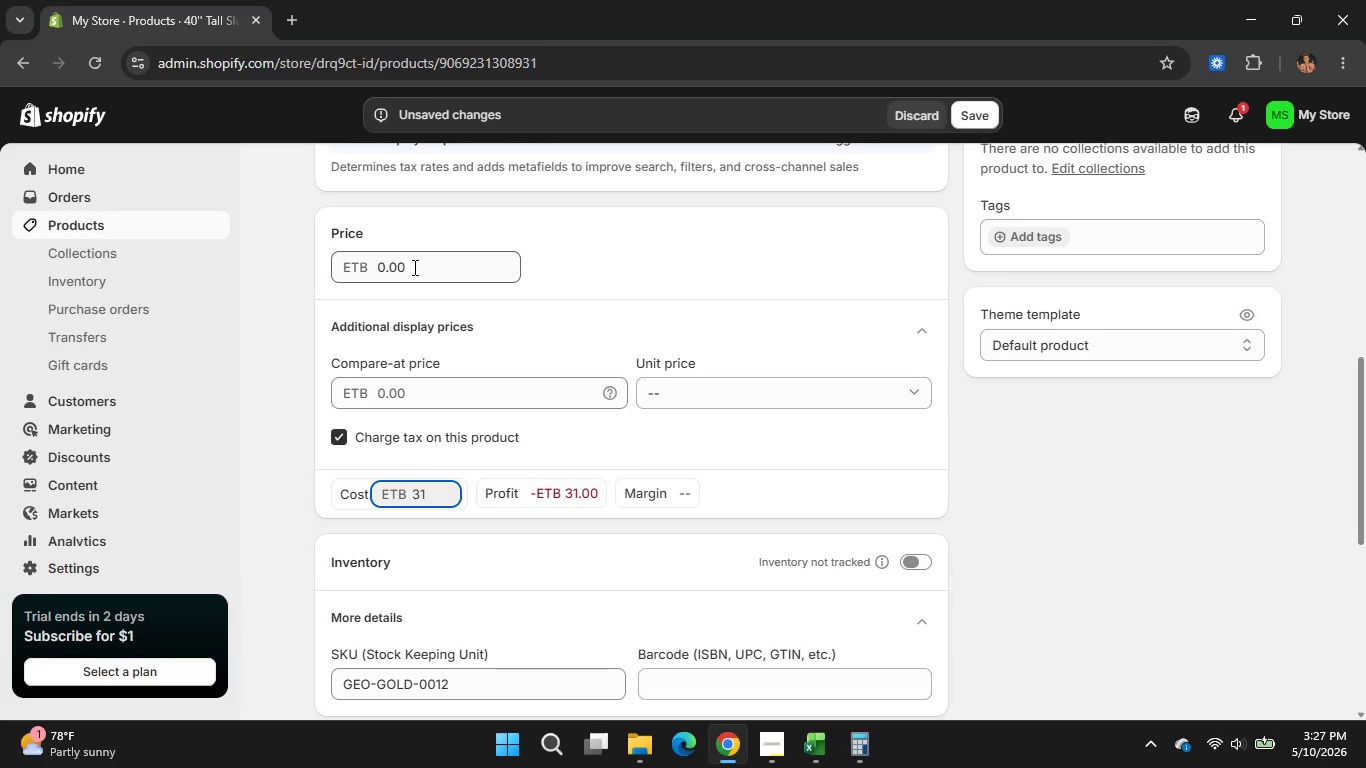 
left_click_drag(start_coordinate=[413, 267], to_coordinate=[369, 269])
 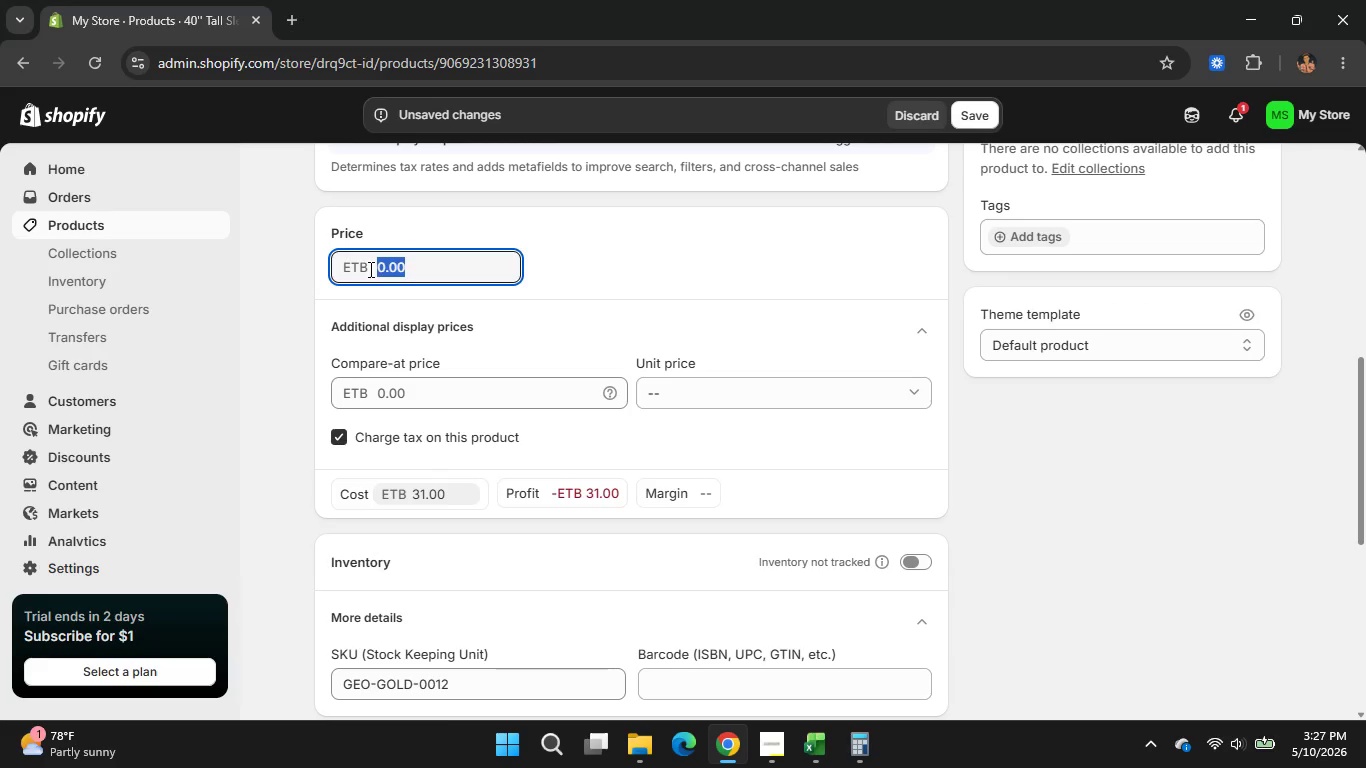 
key(Numpad7)
 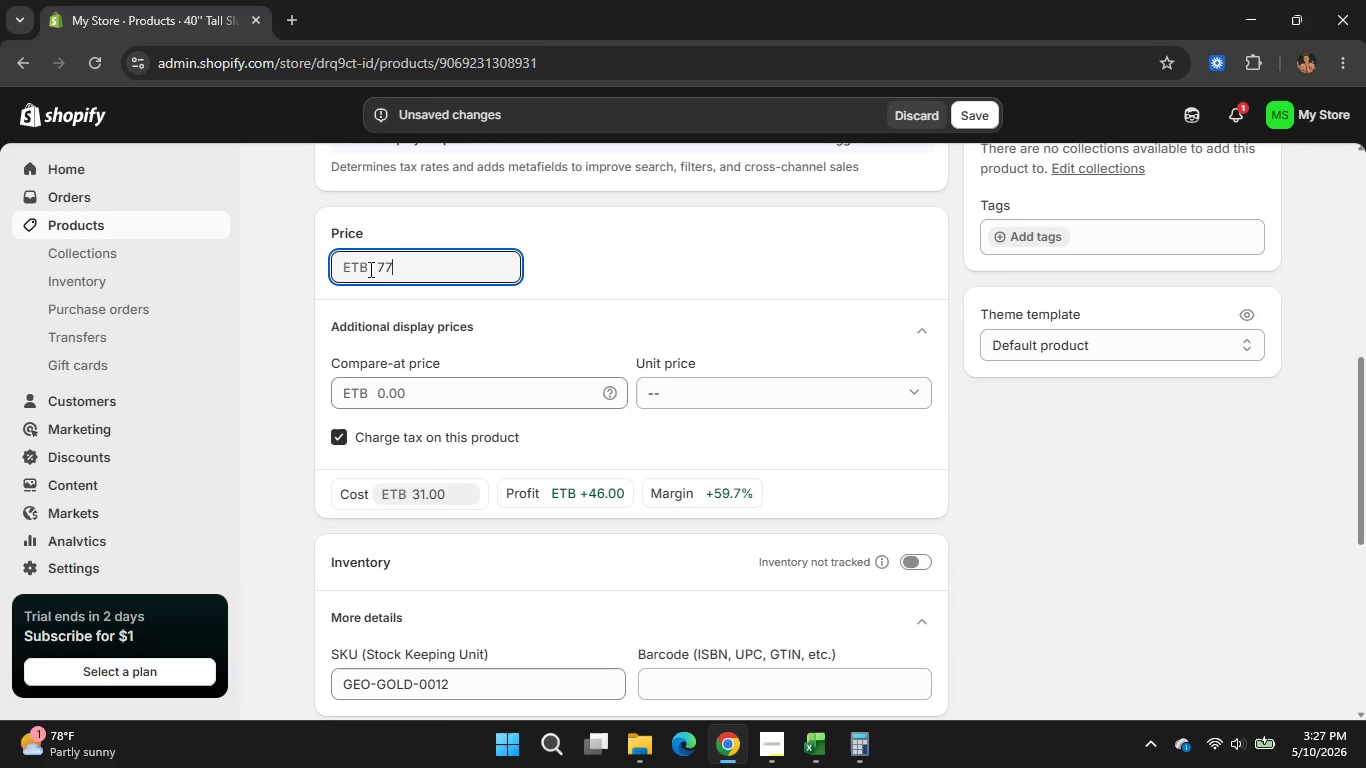 
key(Numpad7)
 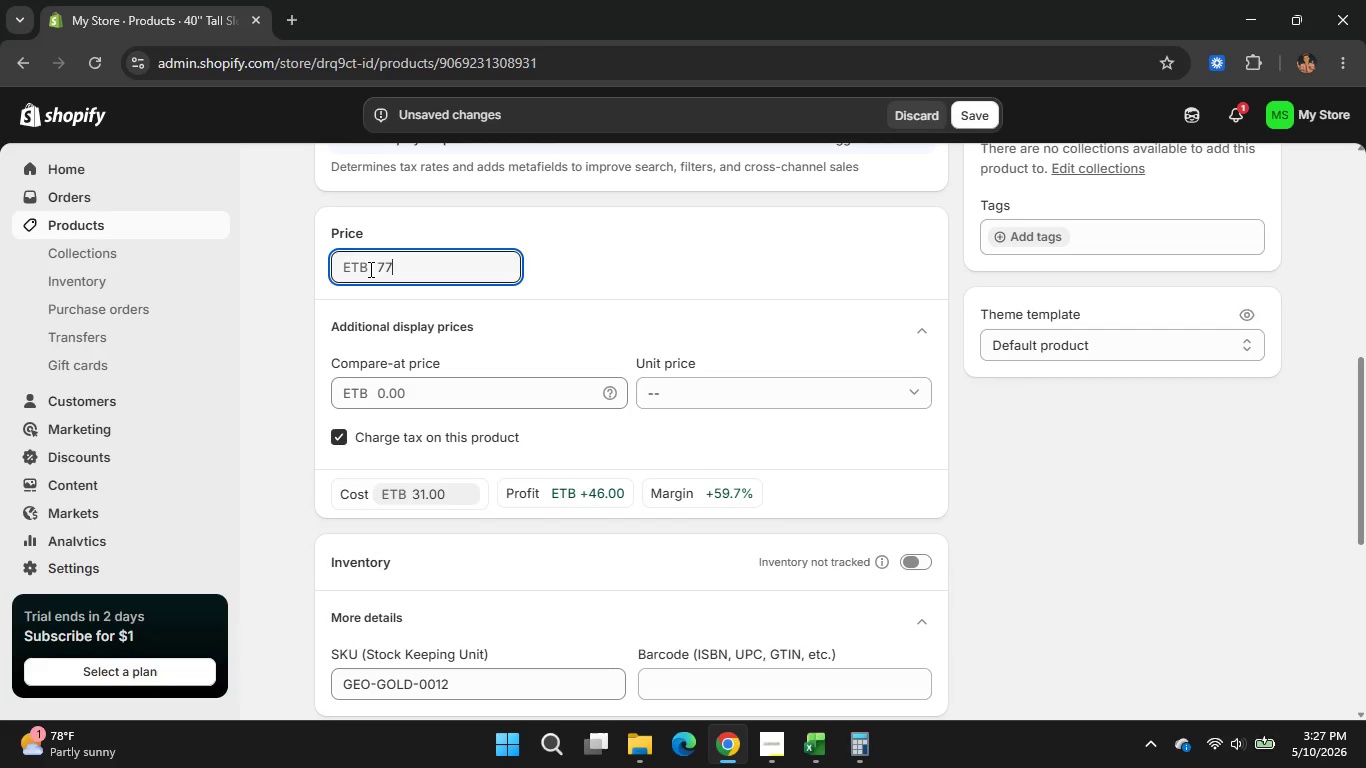 
key(NumpadDecimal)
 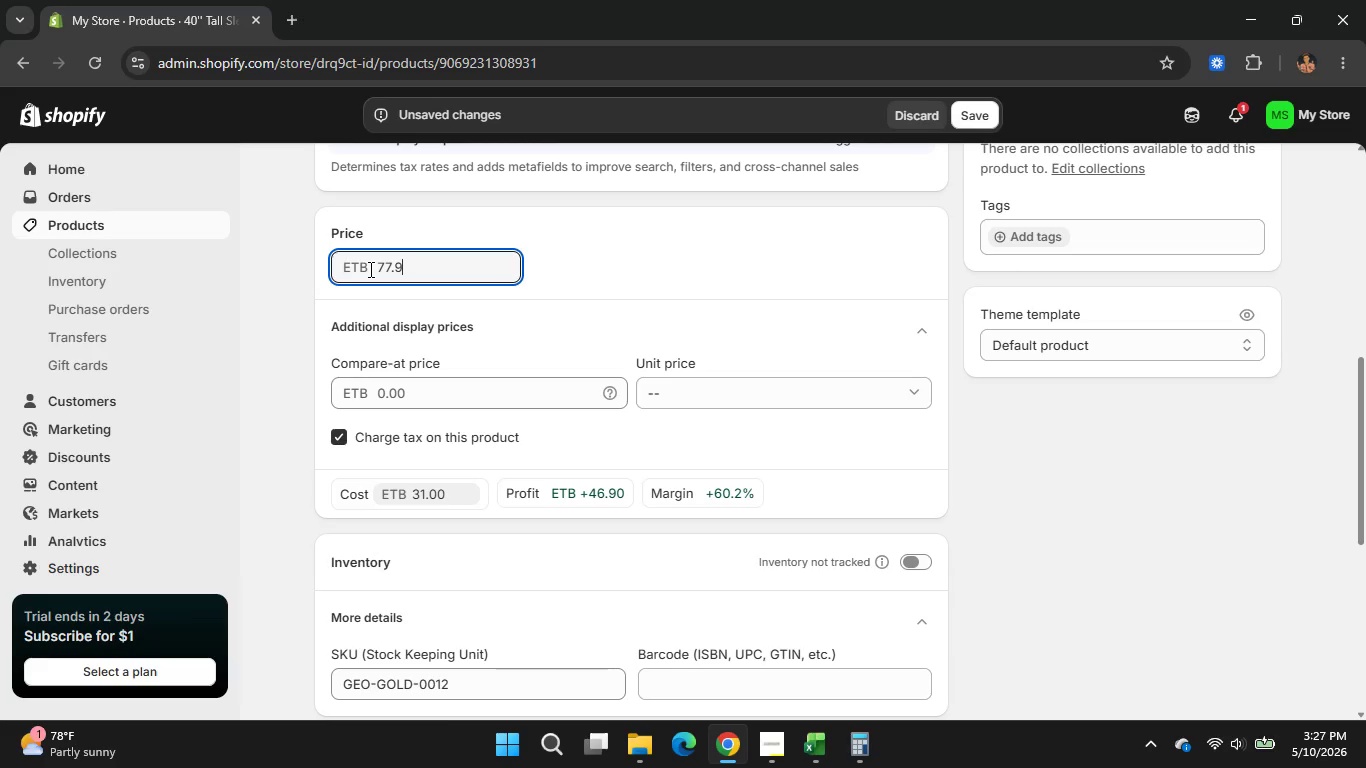 
key(Numpad9)
 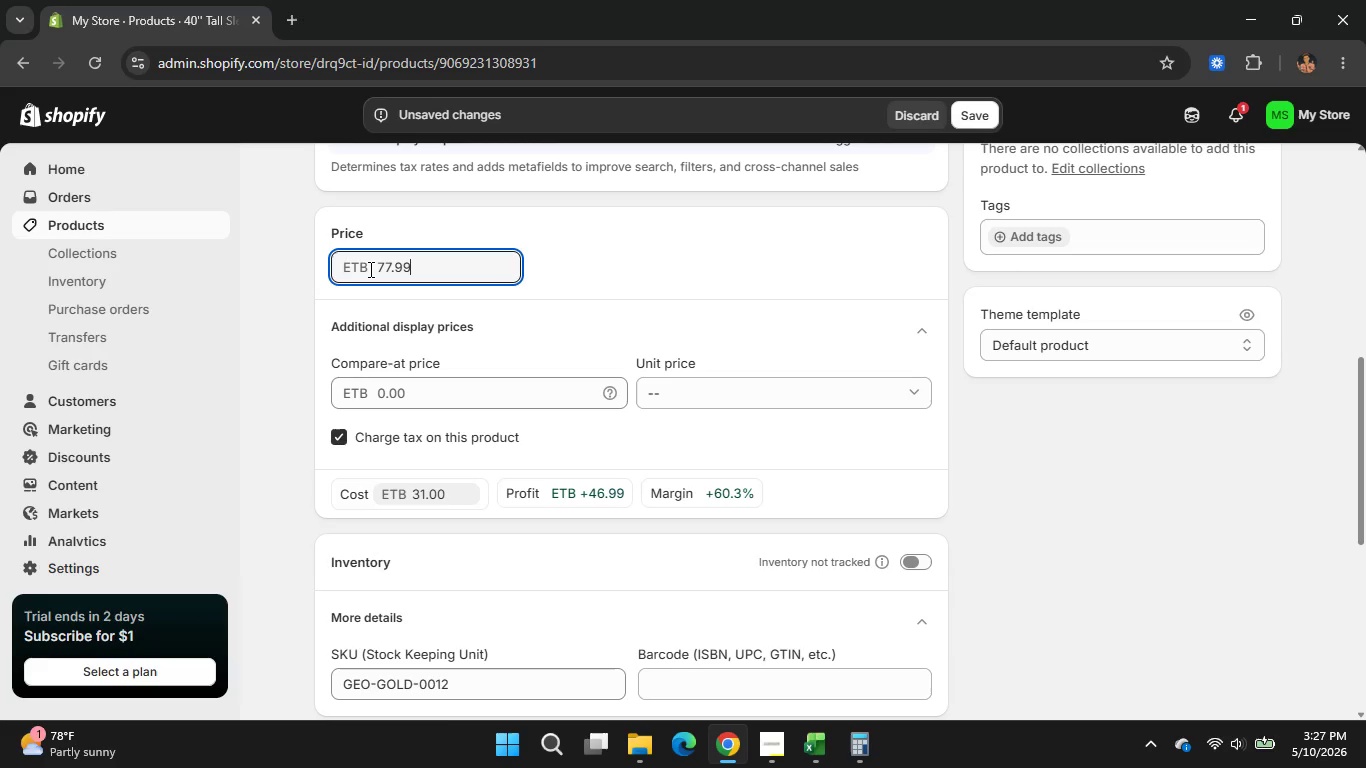 
key(Numpad9)
 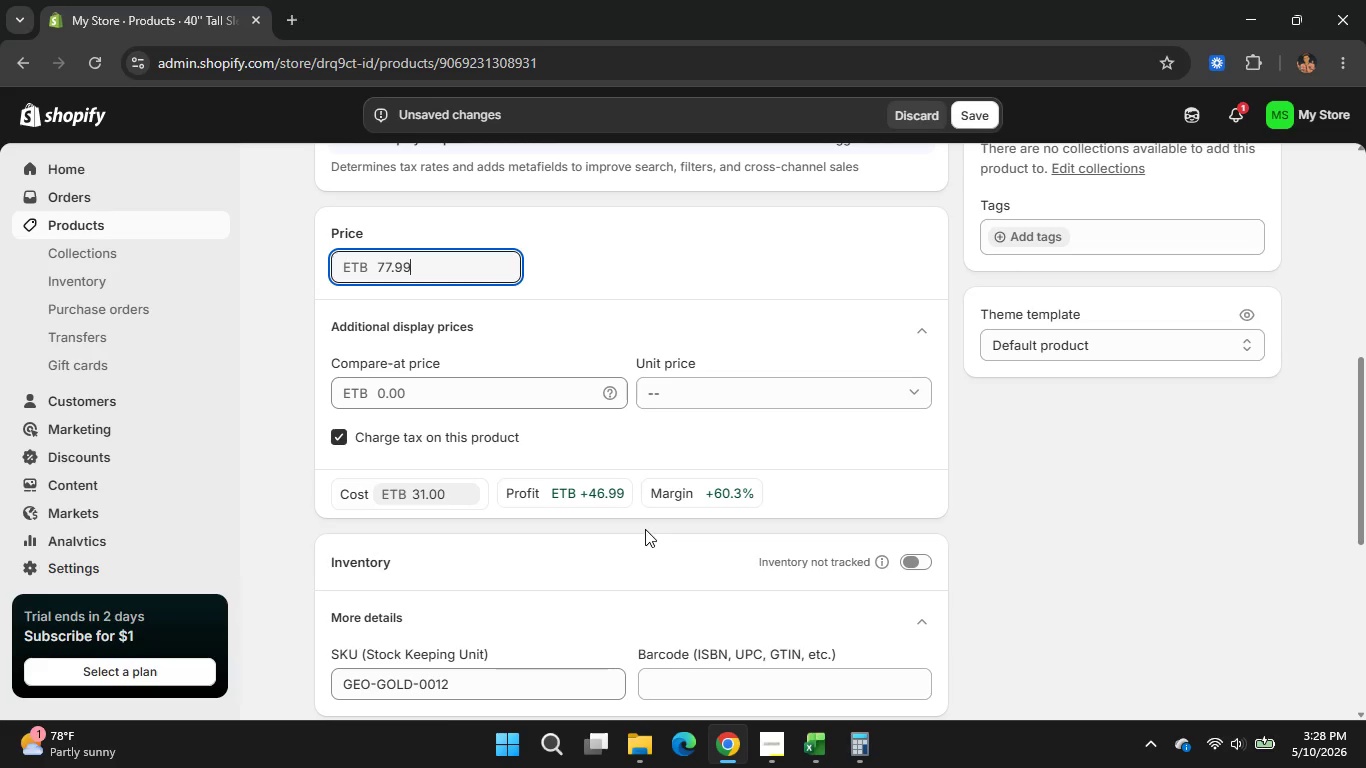 
left_click([897, 469])
 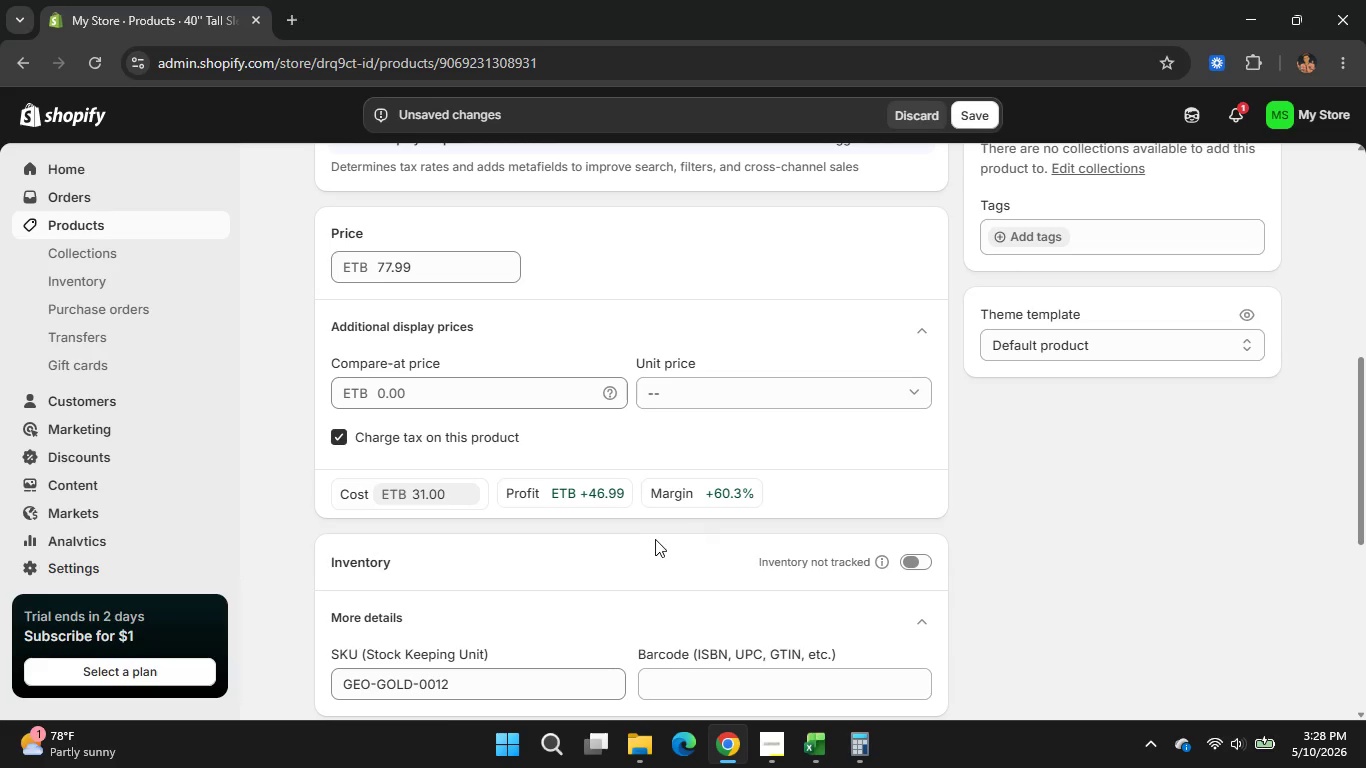 
scroll: coordinate [655, 542], scroll_direction: down, amount: 2.0
 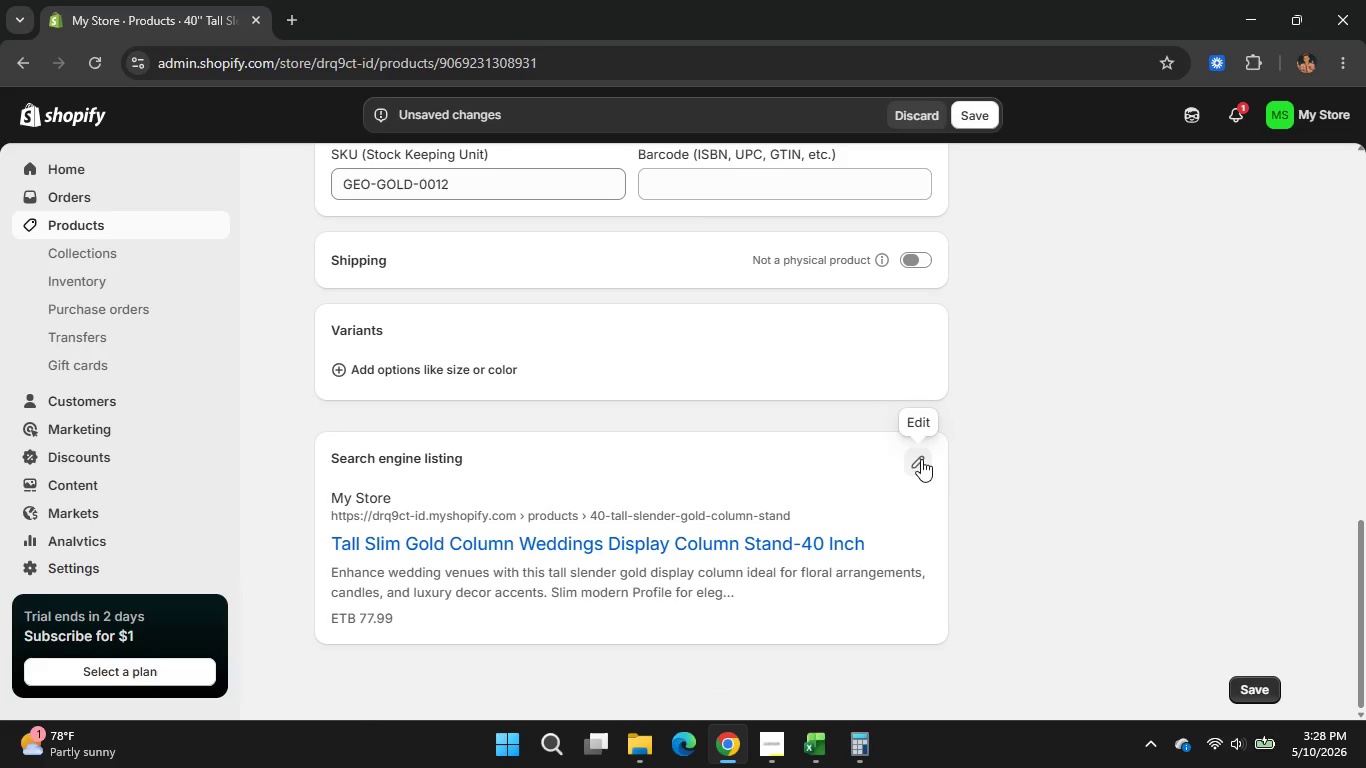 
left_click([921, 459])
 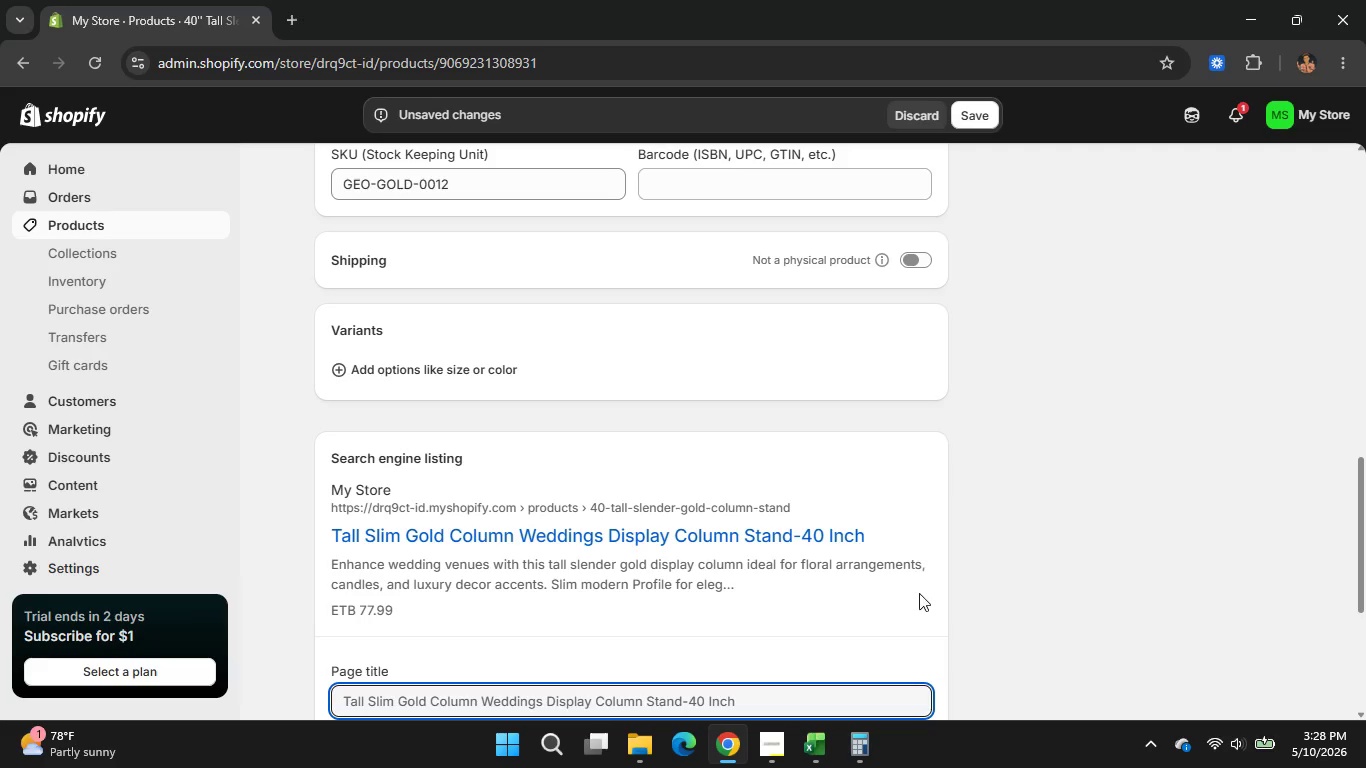 
wait(10.11)
 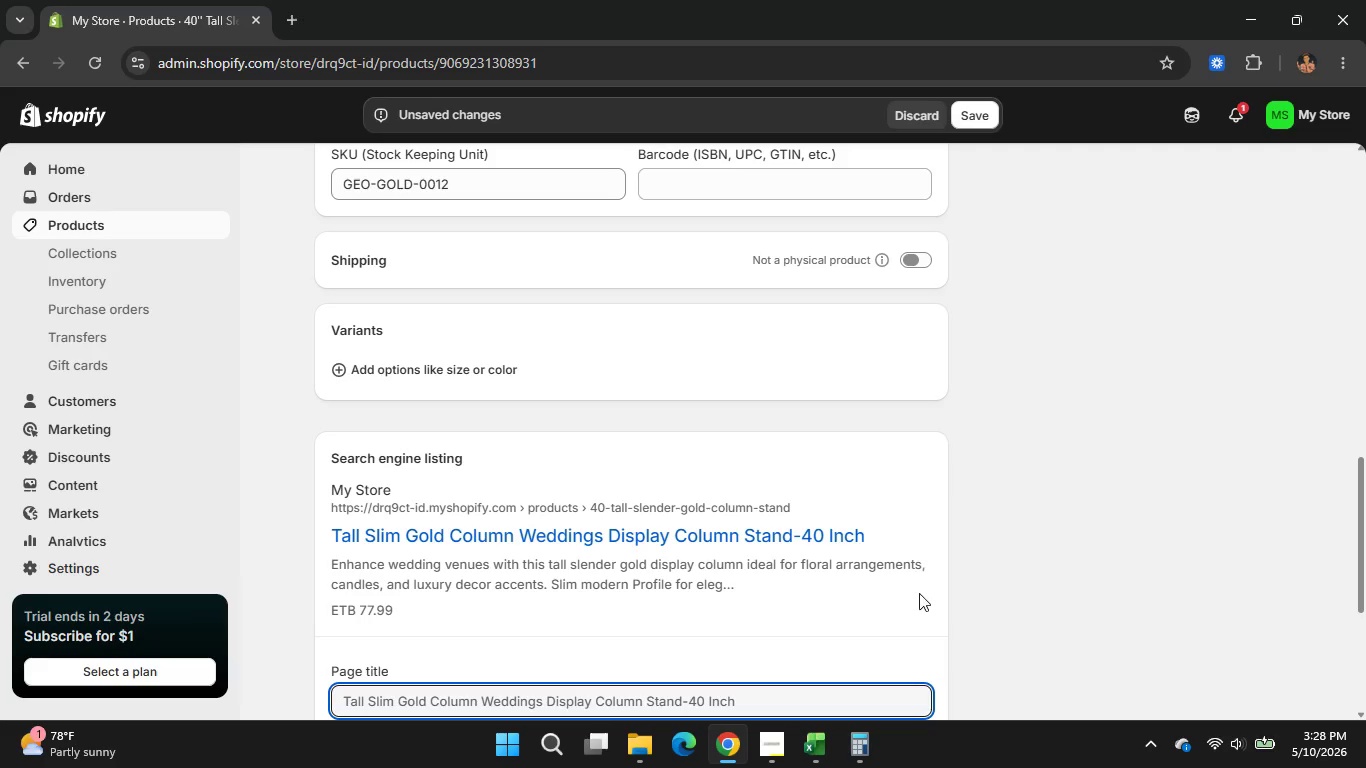 
scroll: coordinate [945, 624], scroll_direction: down, amount: 1.0
 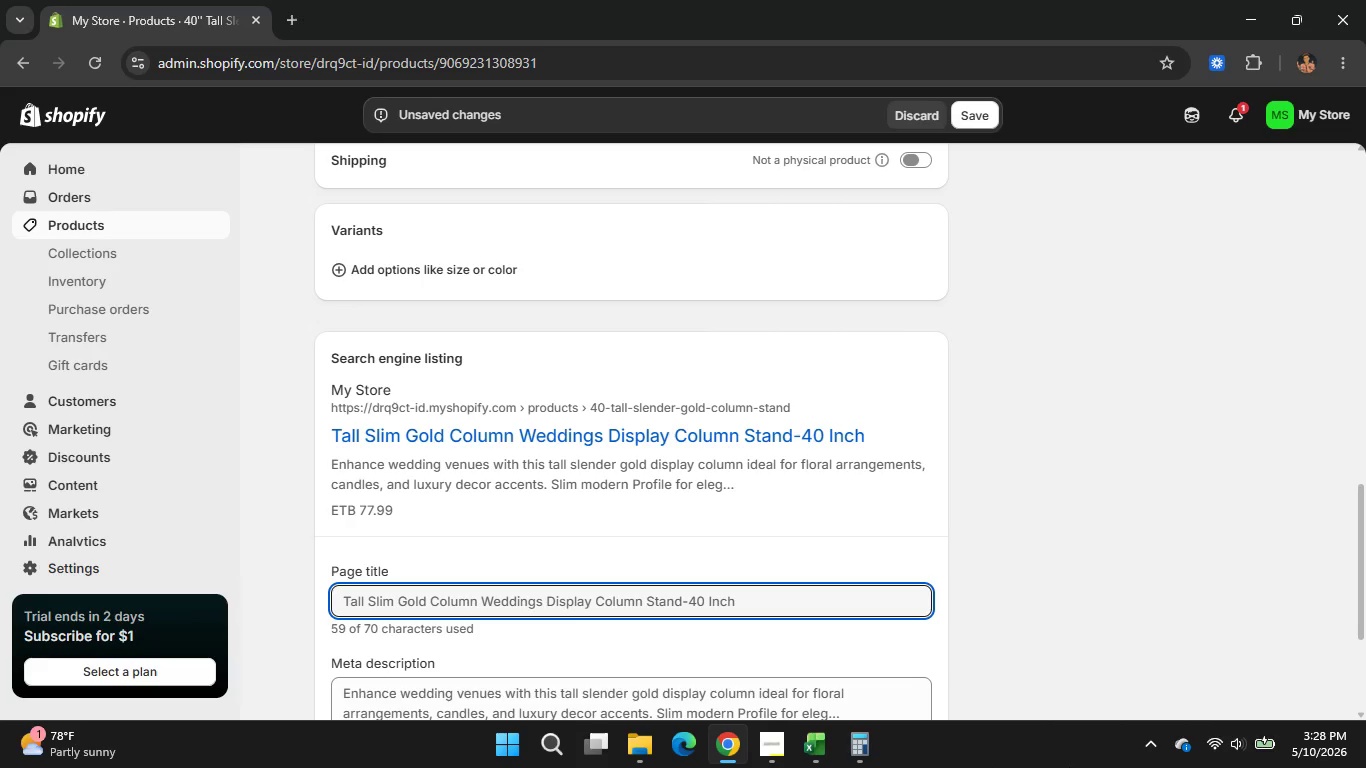 
wait(19.0)
 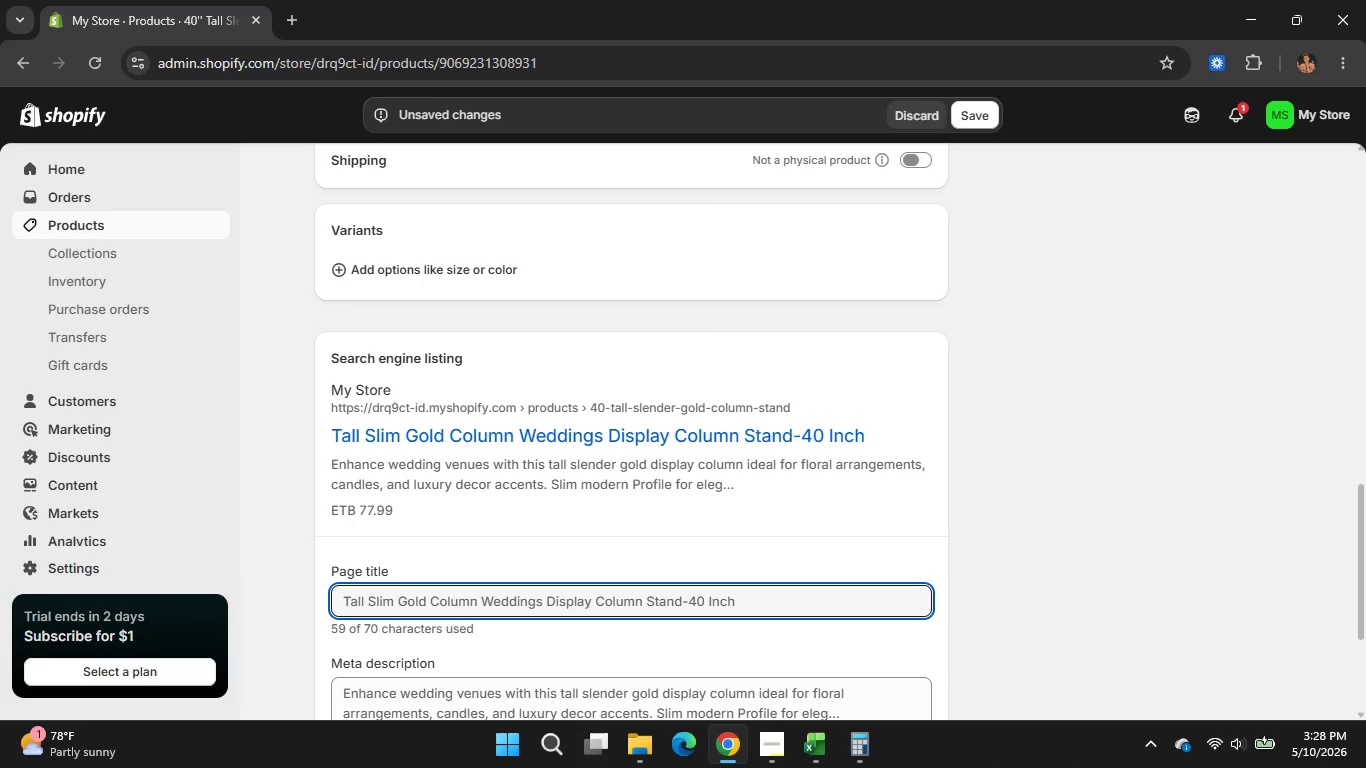 
left_click([401, 599])
 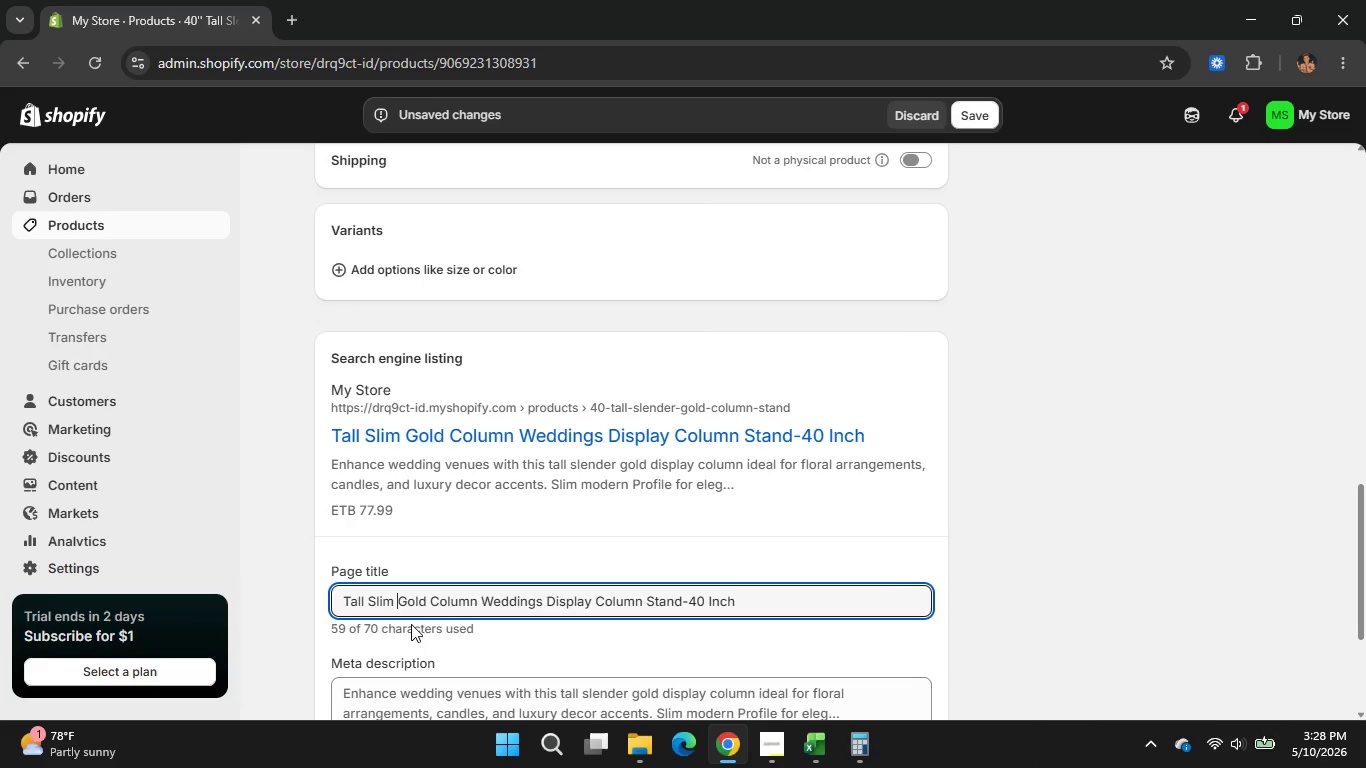 
key(Backspace)
 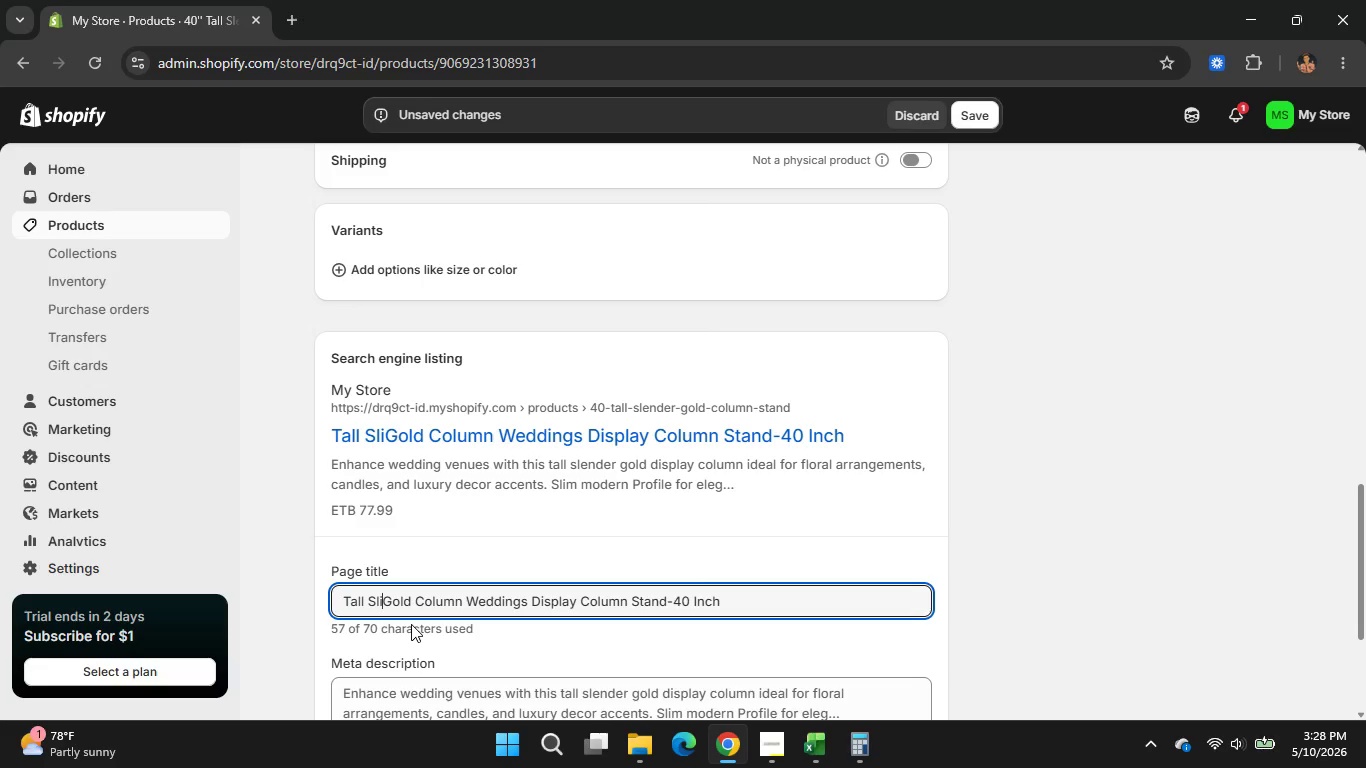 
key(Backspace)
 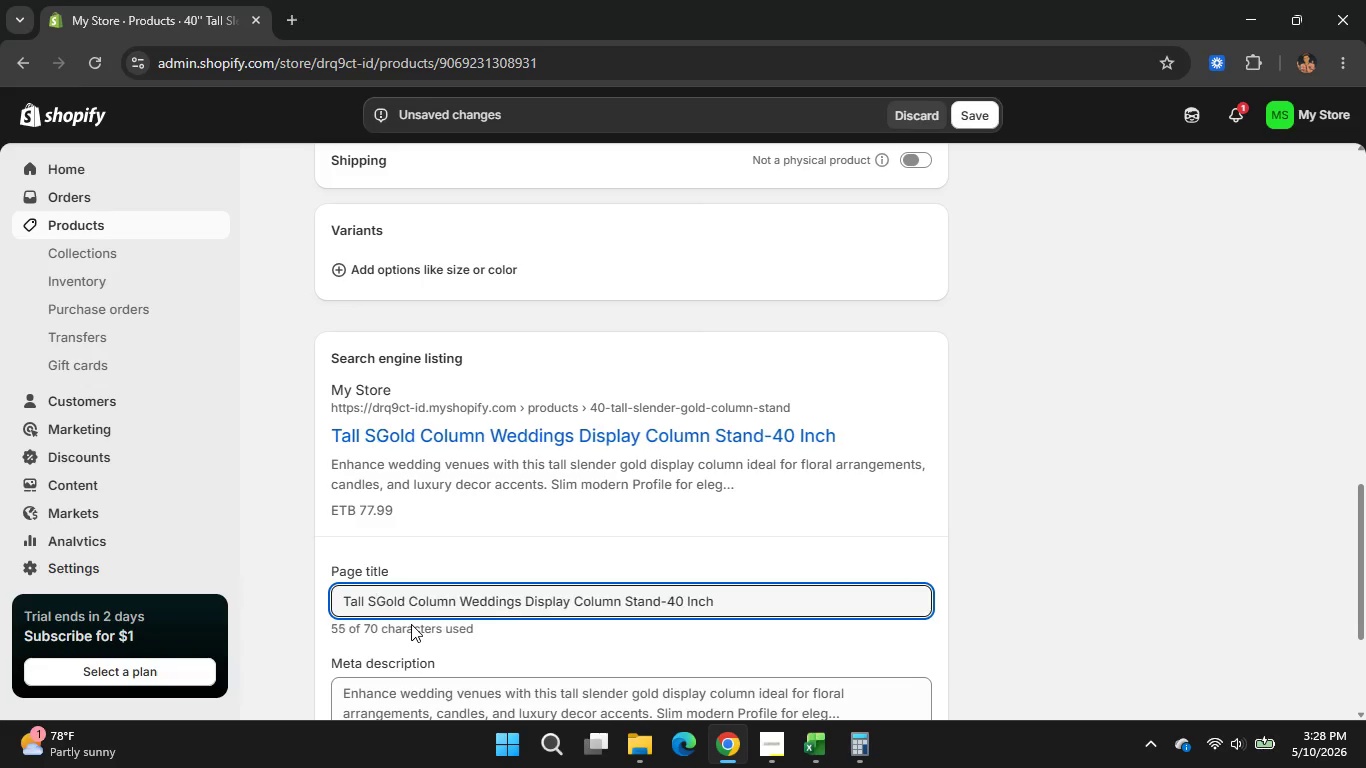 
key(Backspace)
 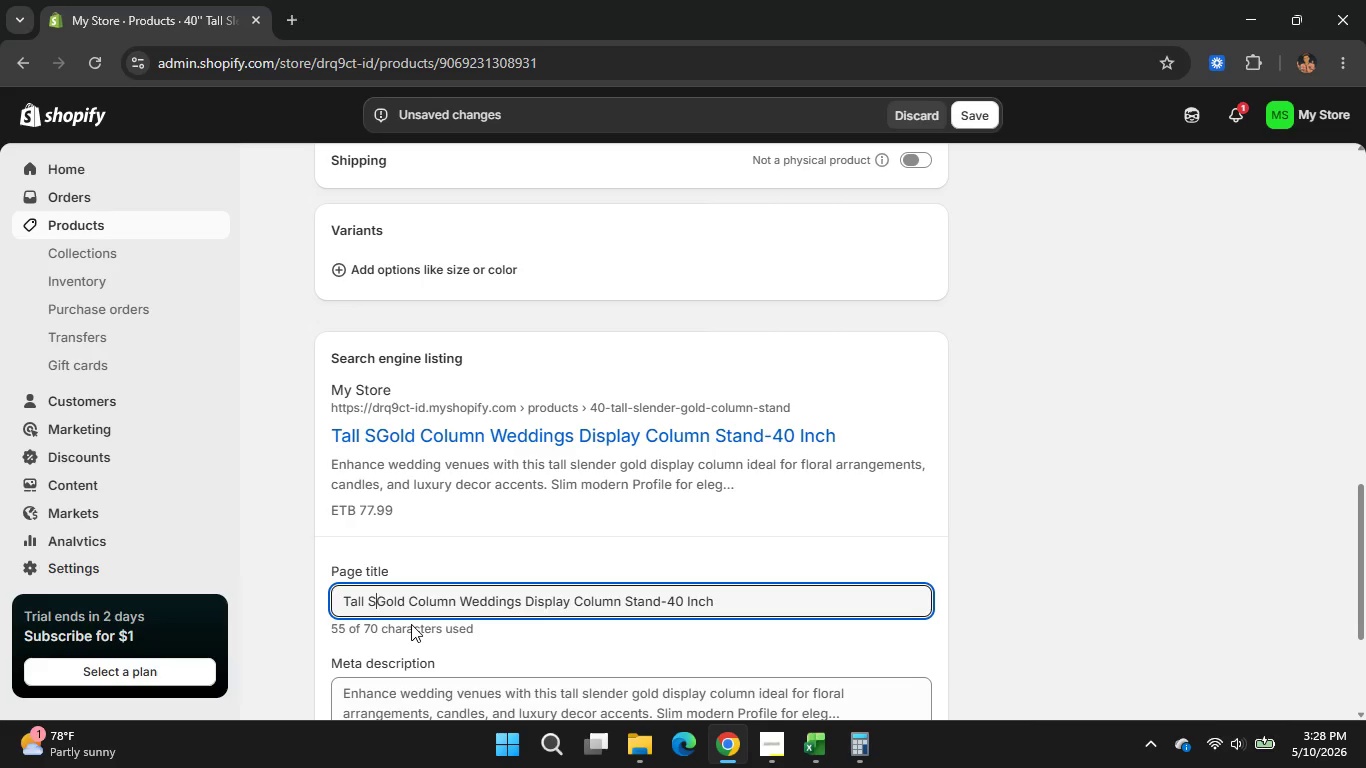 
key(Backspace)
 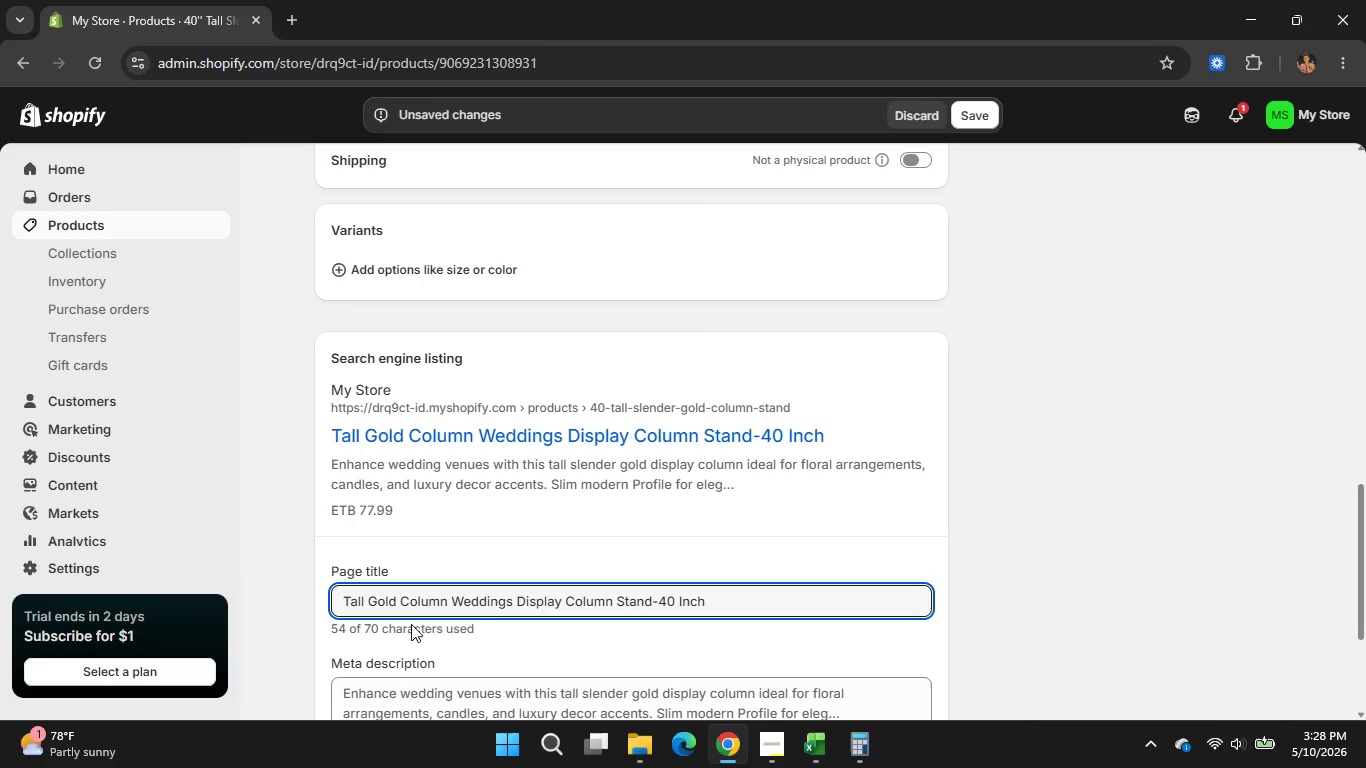 
key(Backspace)
 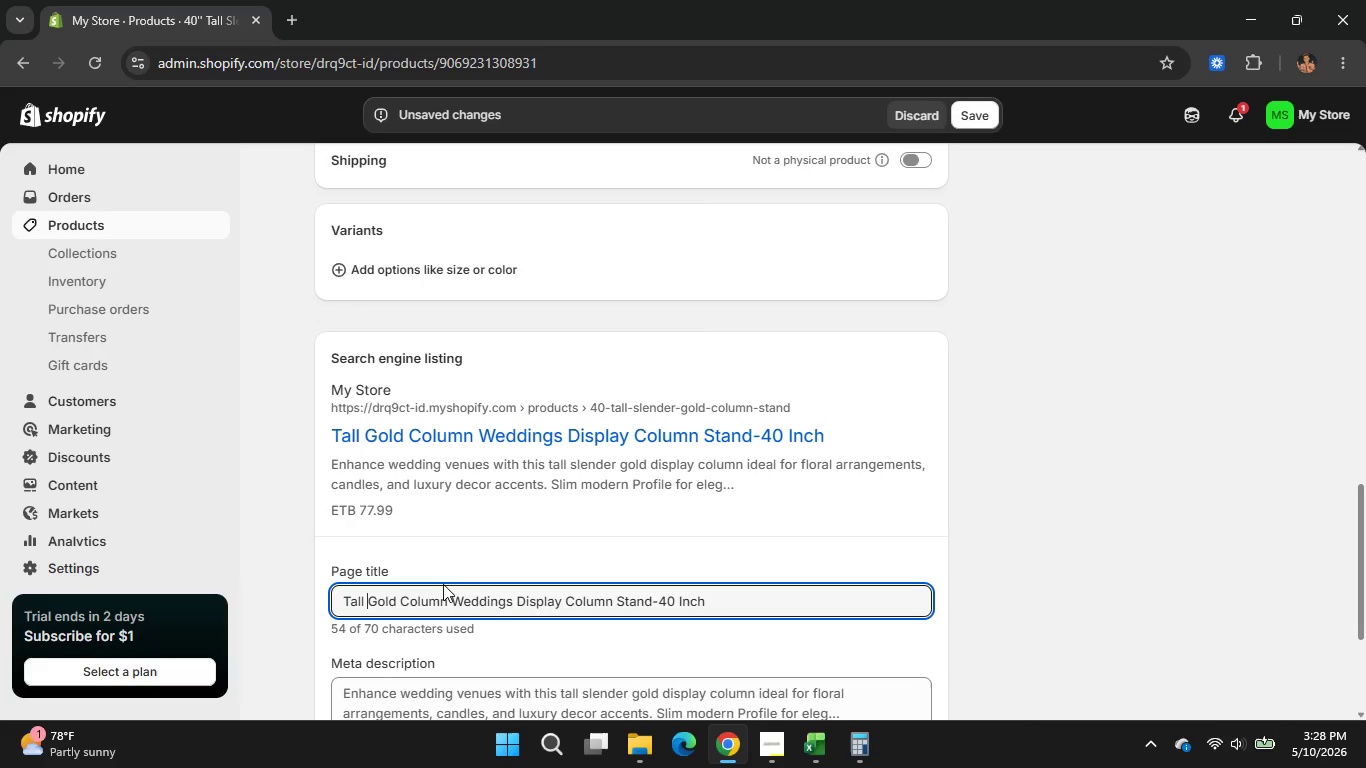 
left_click_drag(start_coordinate=[453, 604], to_coordinate=[393, 622])
 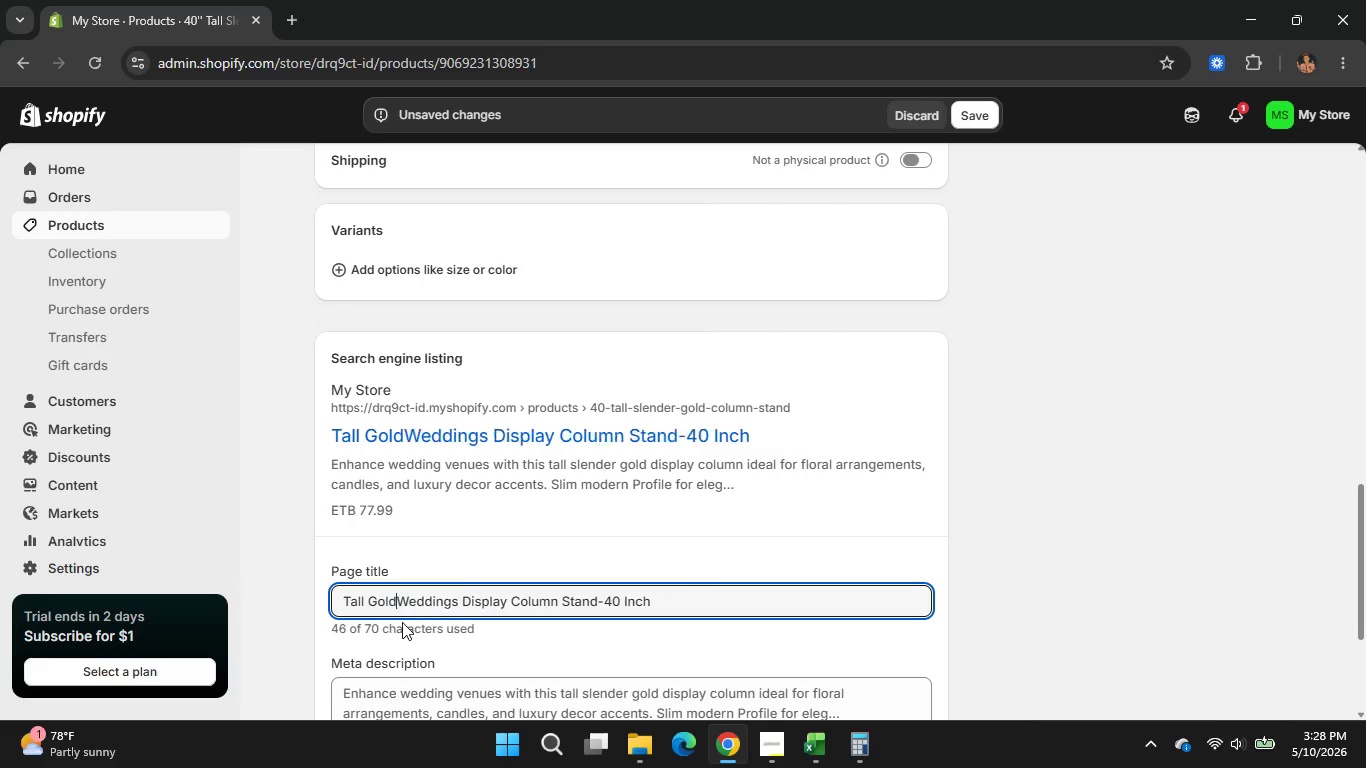 
key(Backspace)
 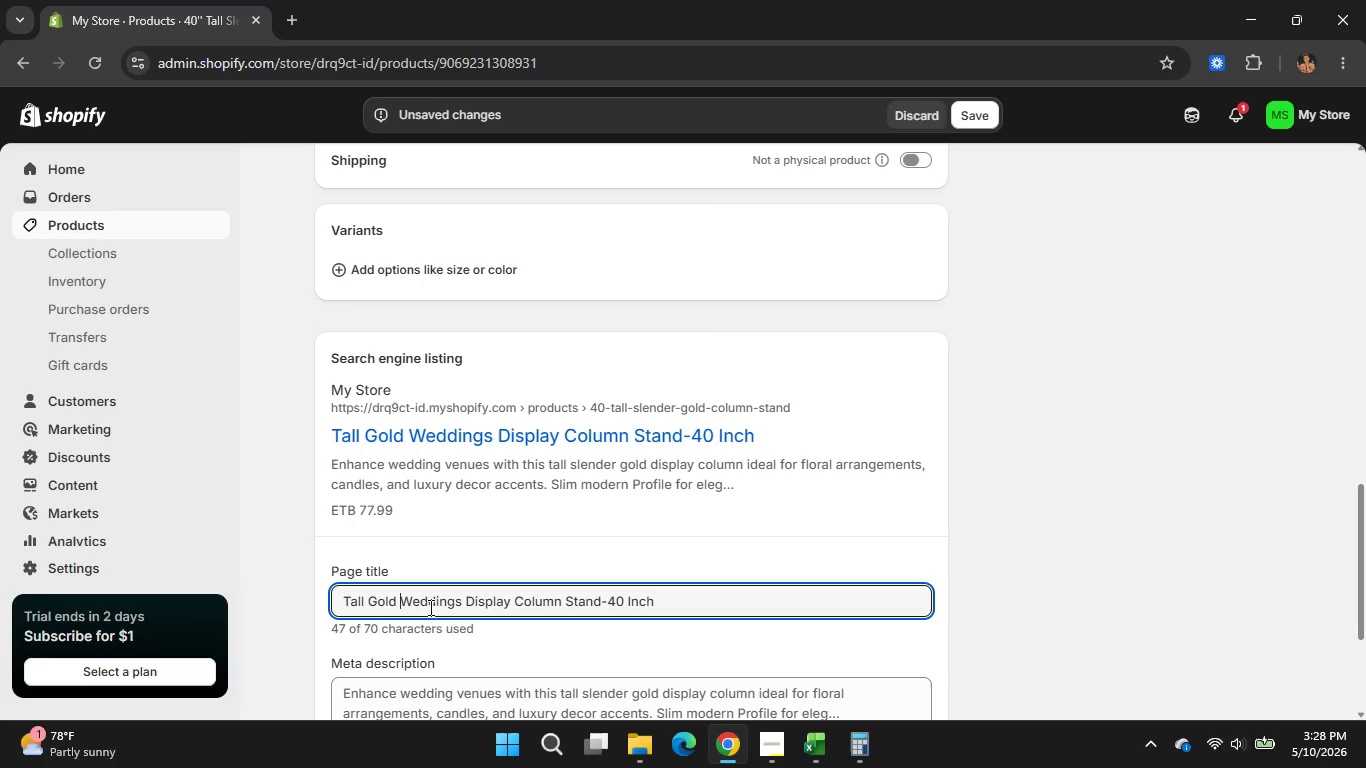 
key(Space)
 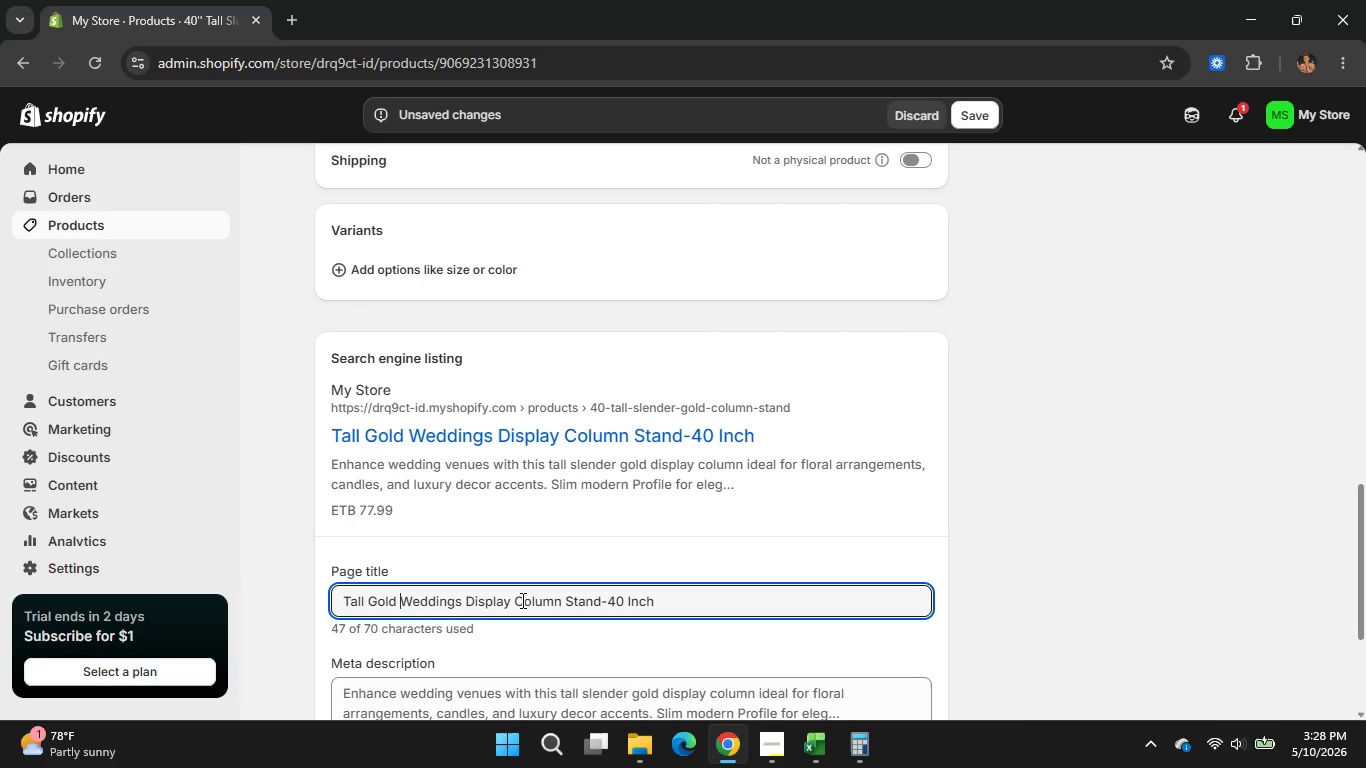 
wait(8.03)
 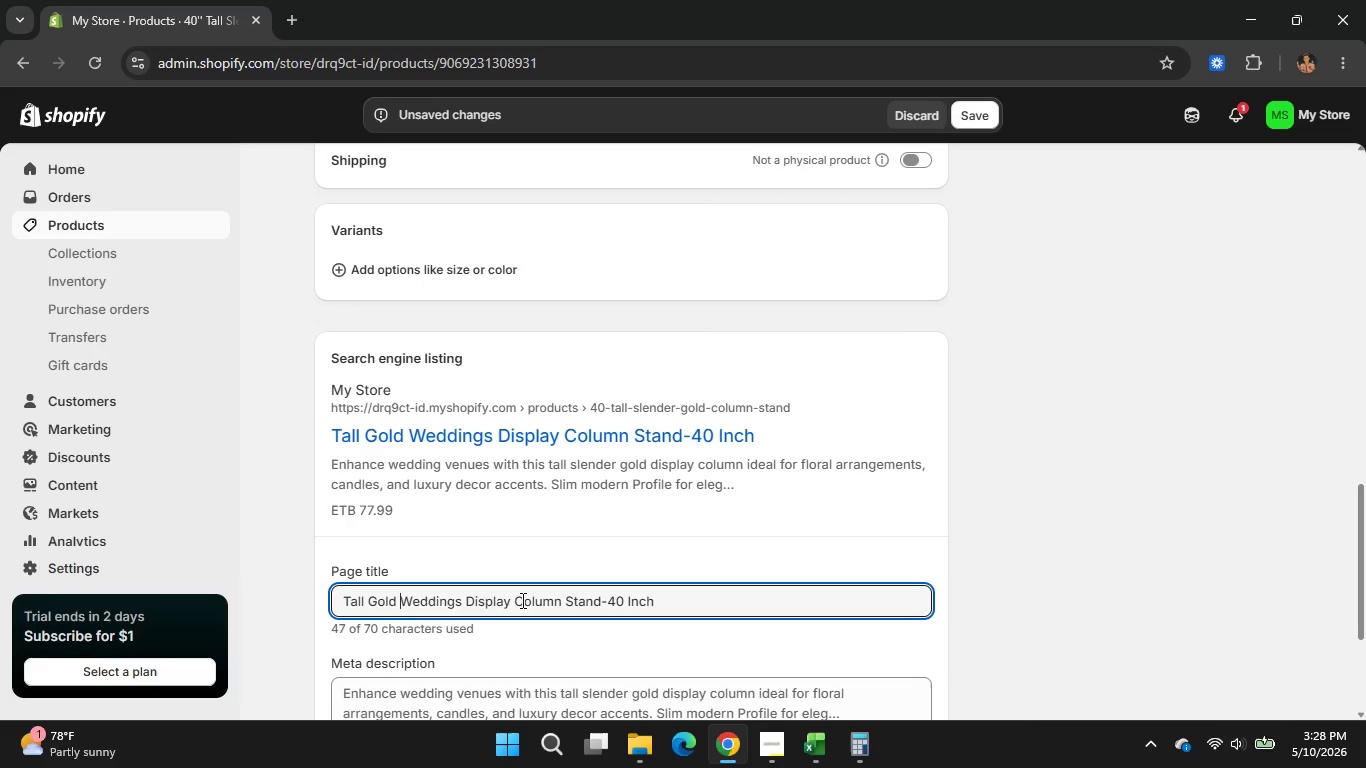 
left_click_drag(start_coordinate=[665, 606], to_coordinate=[603, 610])
 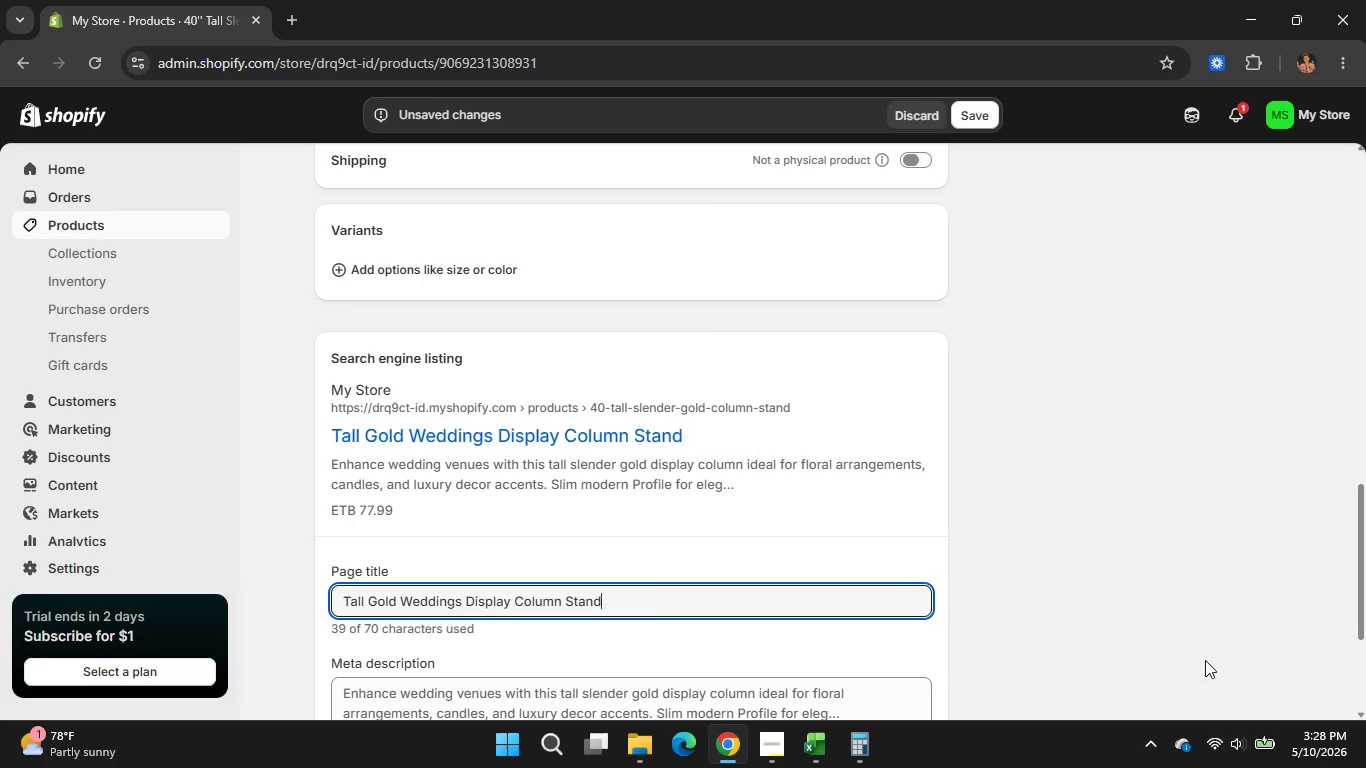 
key(Backspace)
 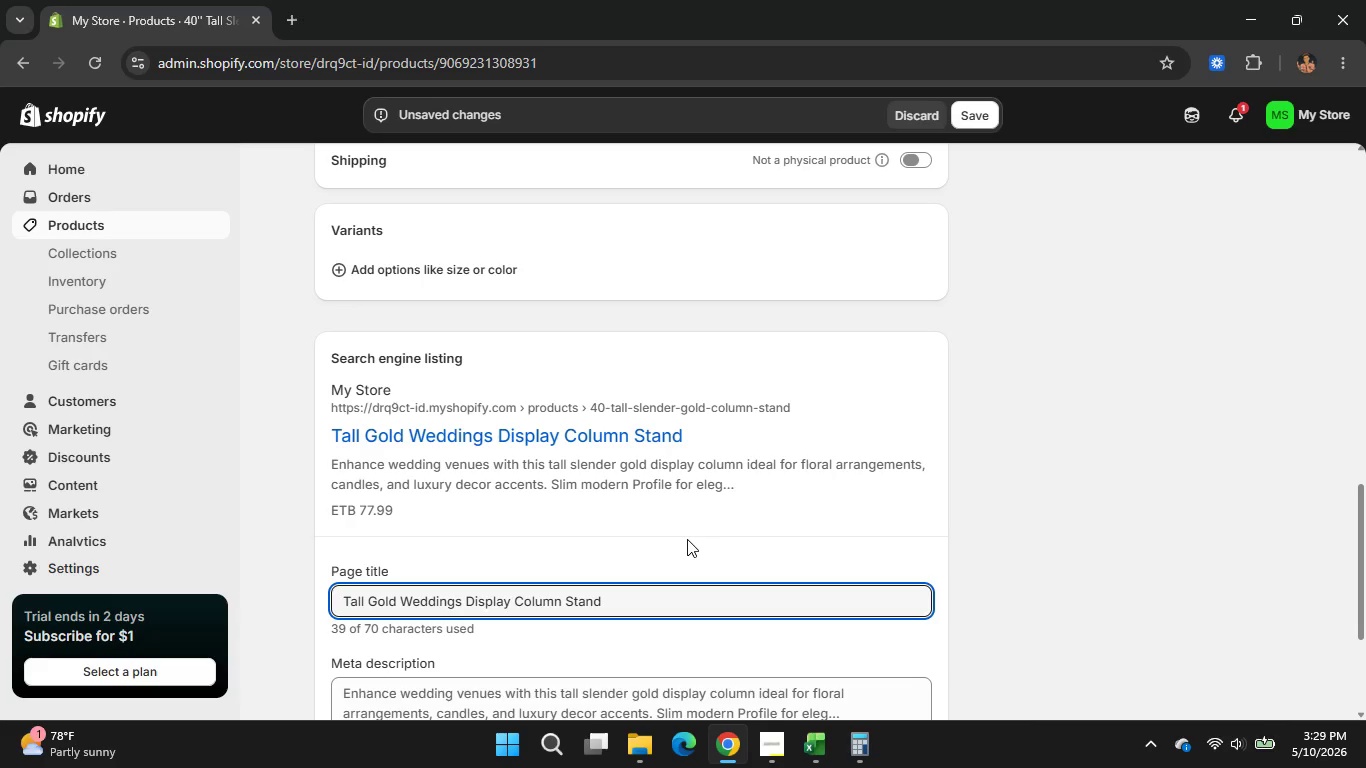 
wait(17.0)
 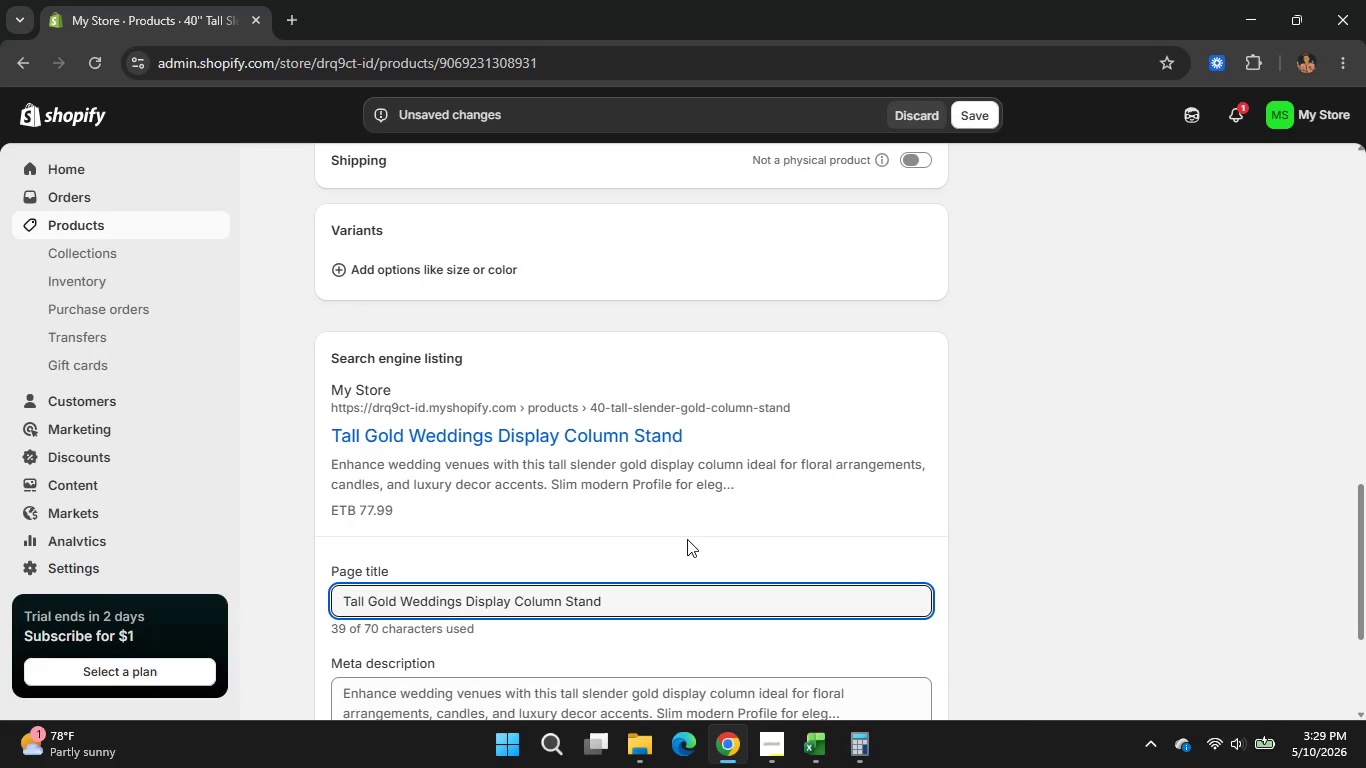 
scroll: coordinate [700, 531], scroll_direction: down, amount: 3.0
 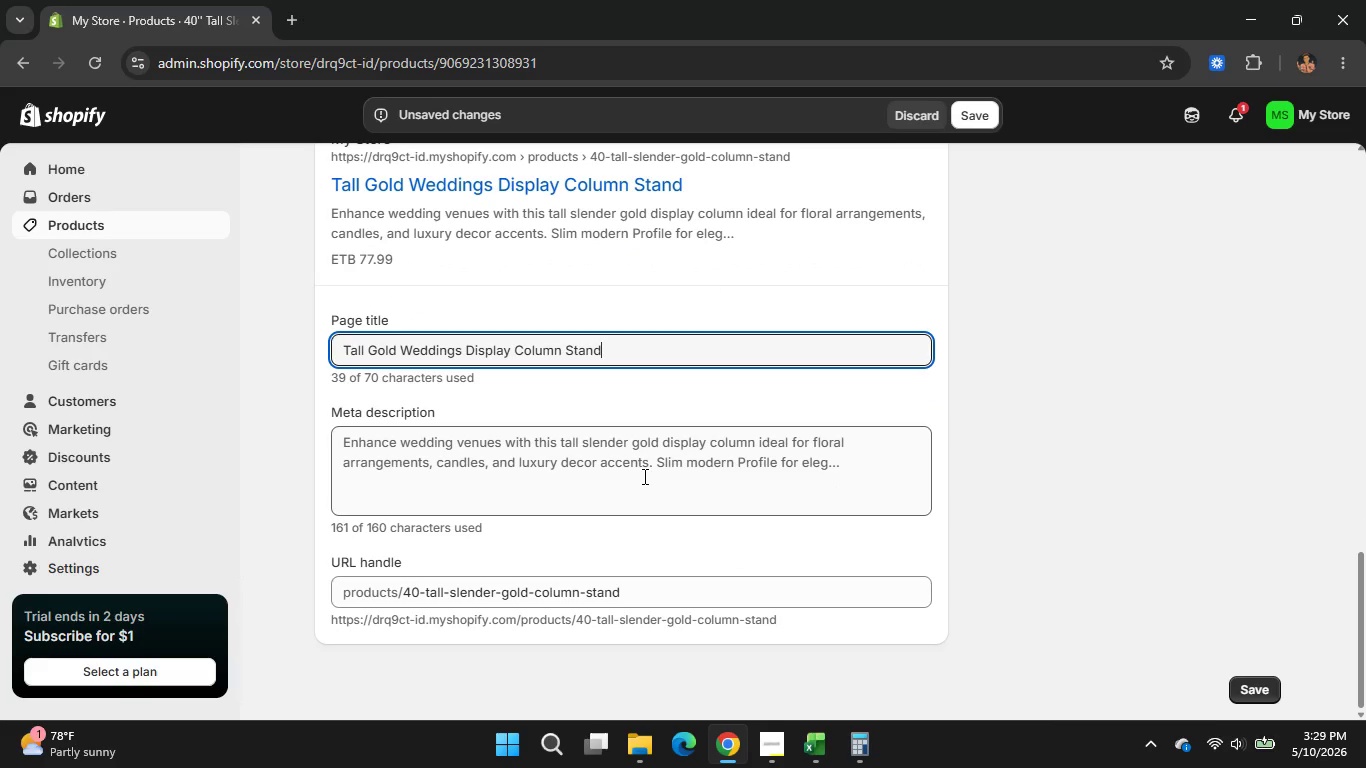 
left_click([643, 476])
 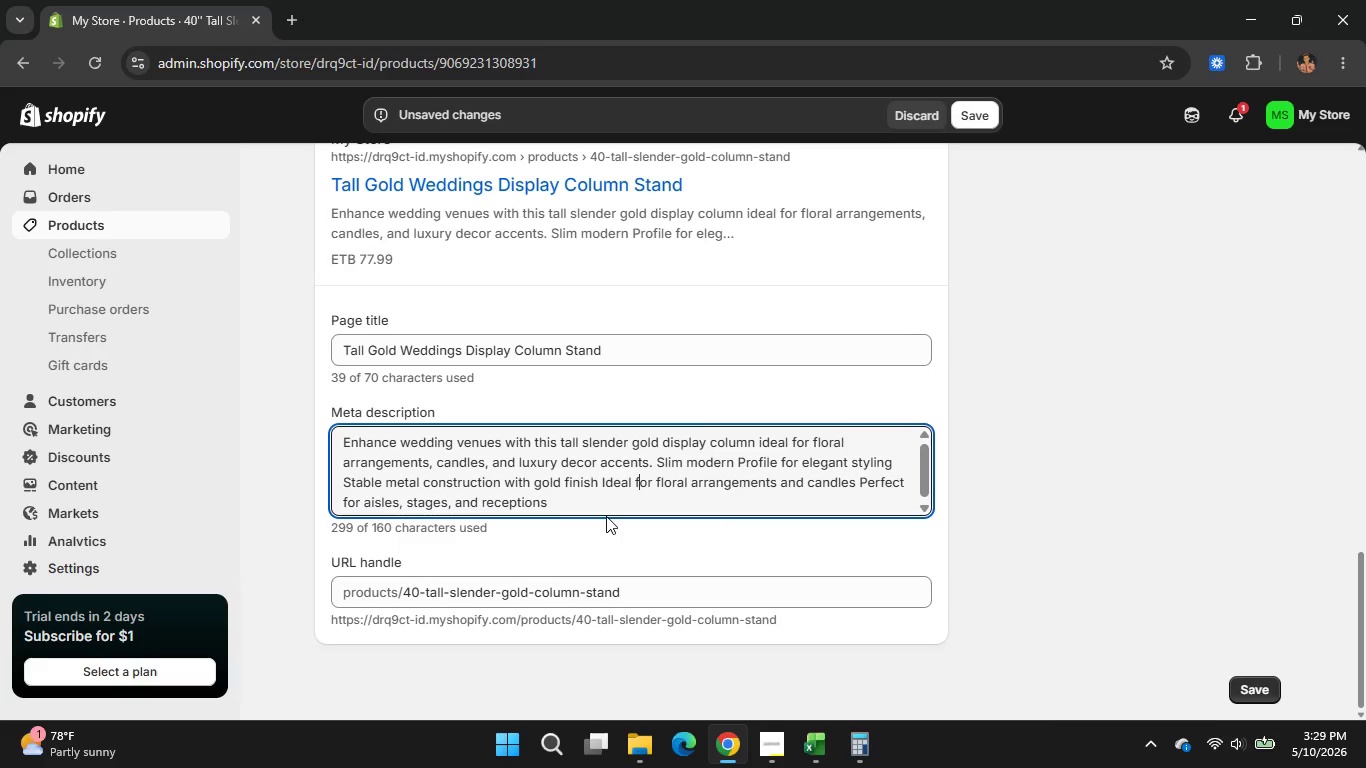 
key(Control+A)
 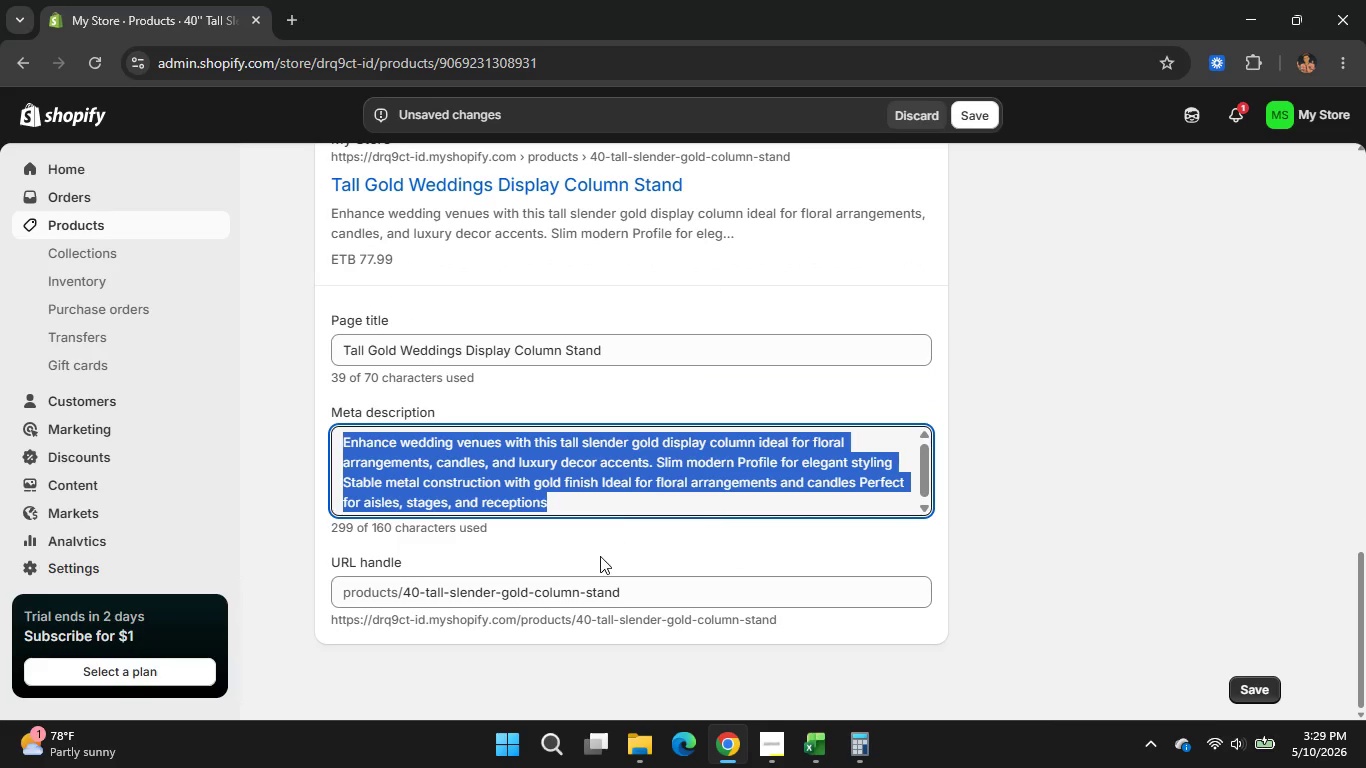 
key(Backspace)
 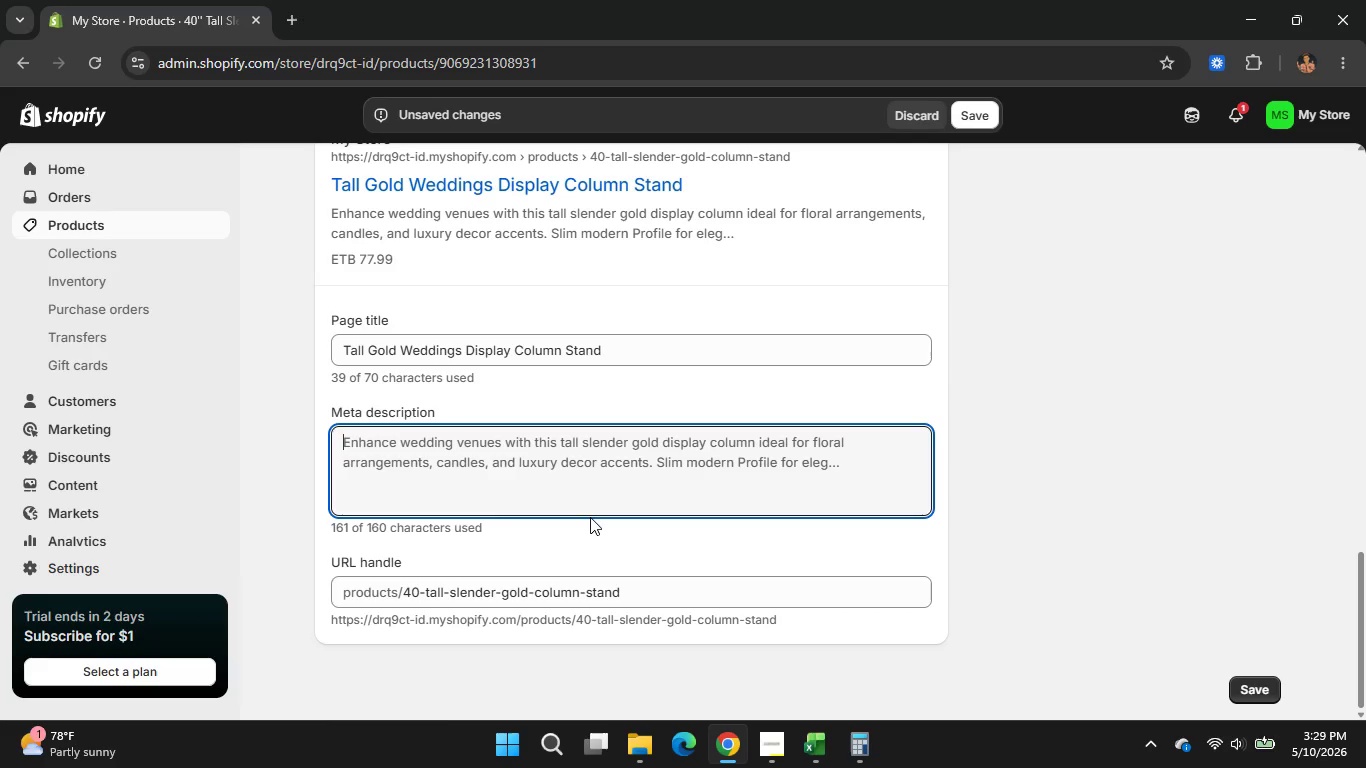 
wait(6.25)
 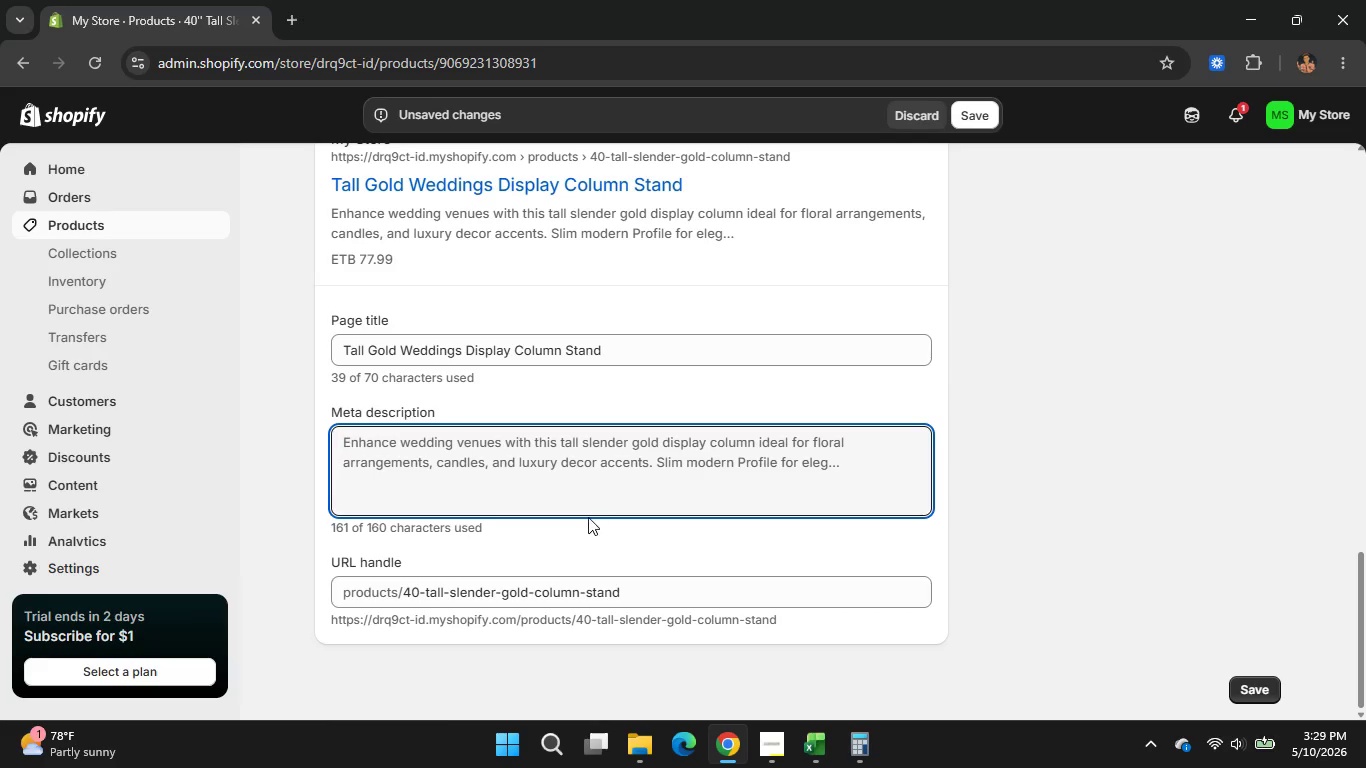 
type(Slim gold display )
 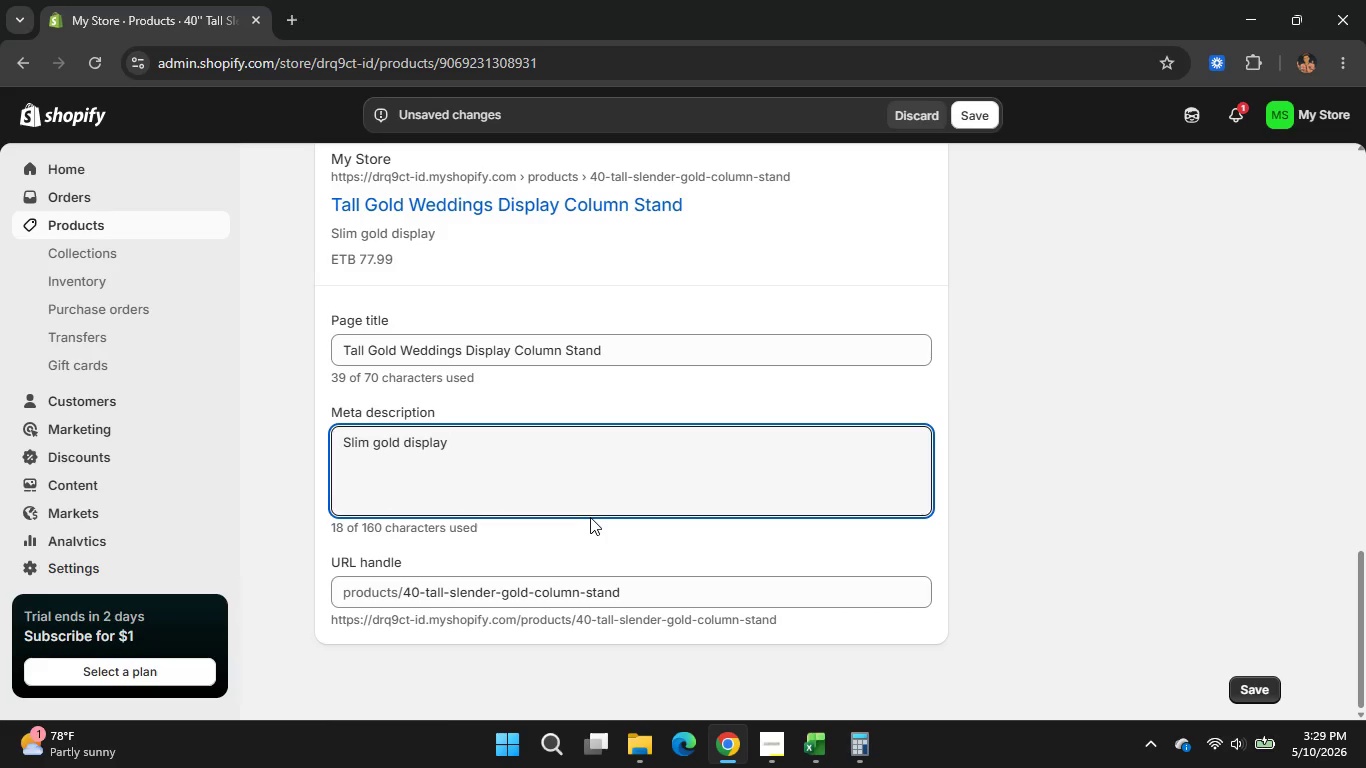 
type(column stand )
 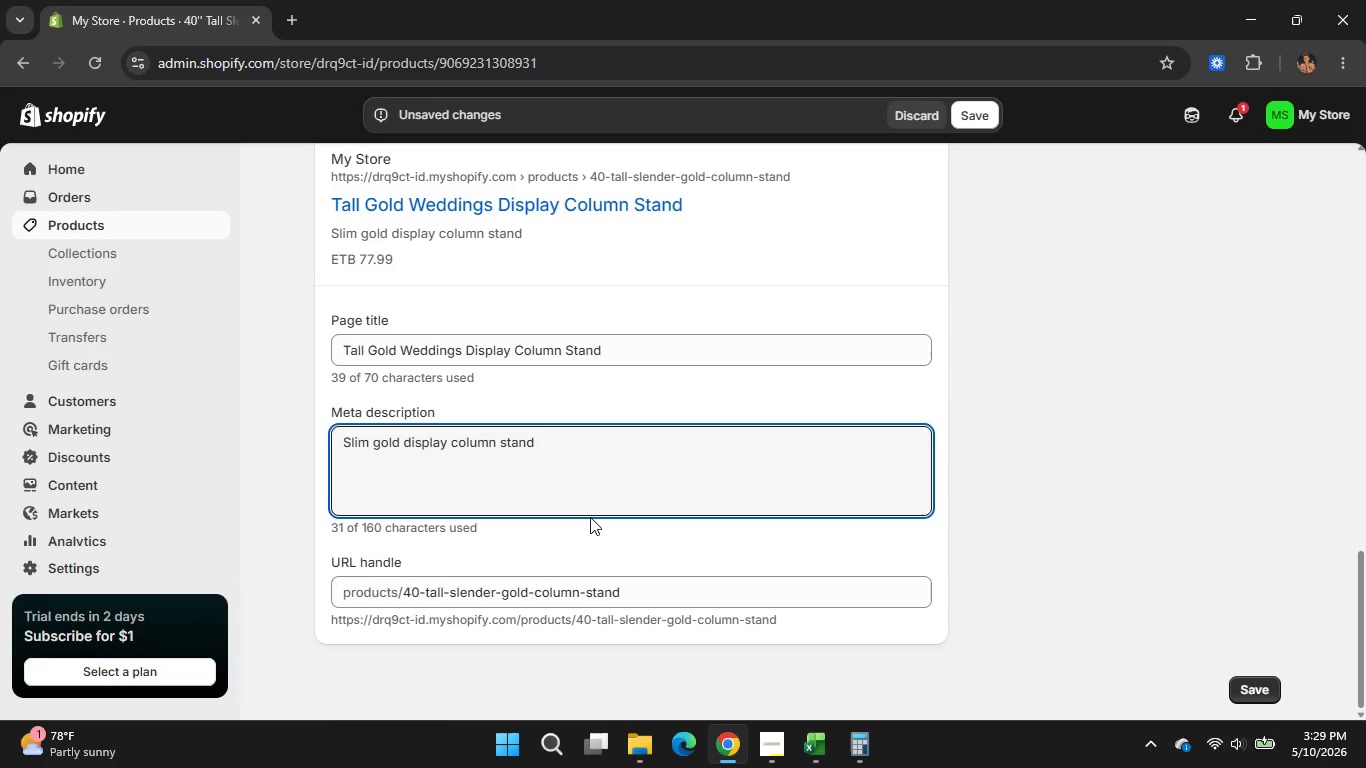 
wait(10.23)
 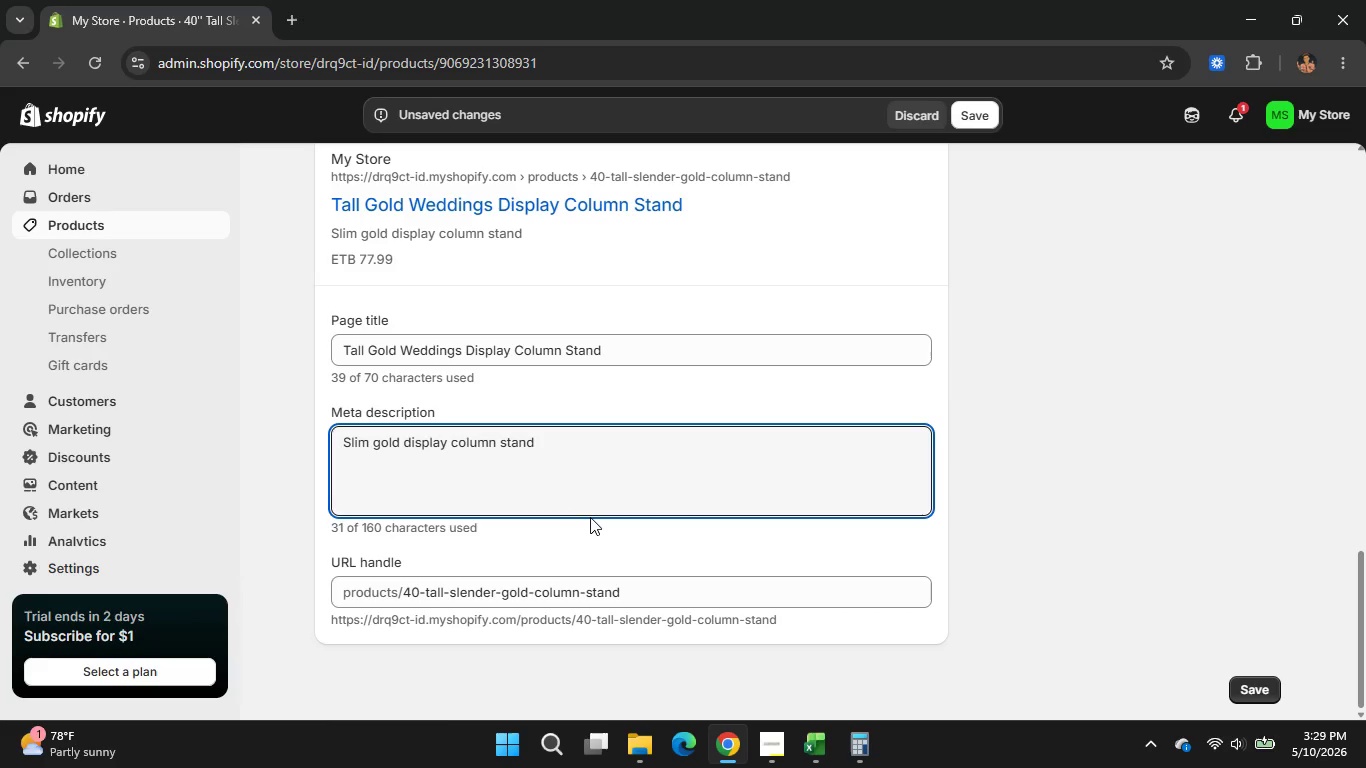 
type(perfect  )
key(Backspace)
 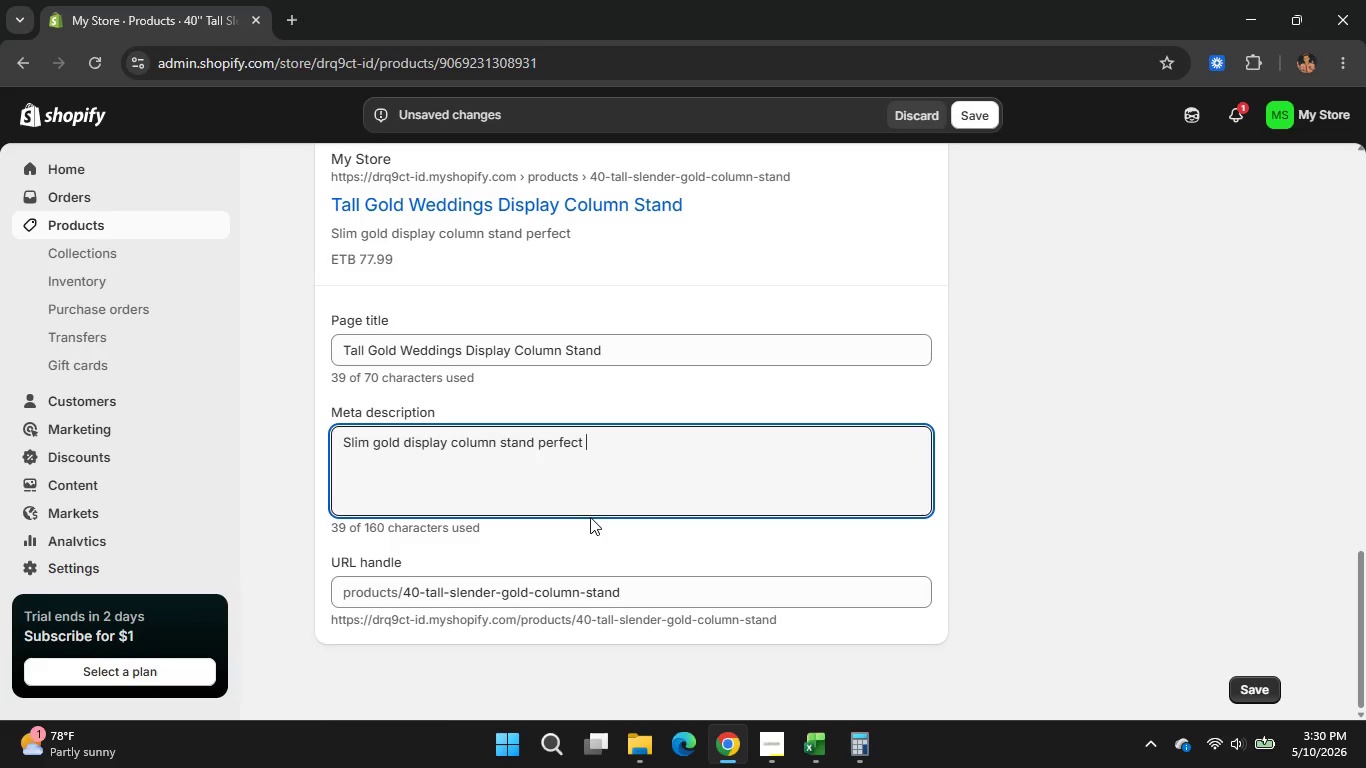 
type(for floral )
 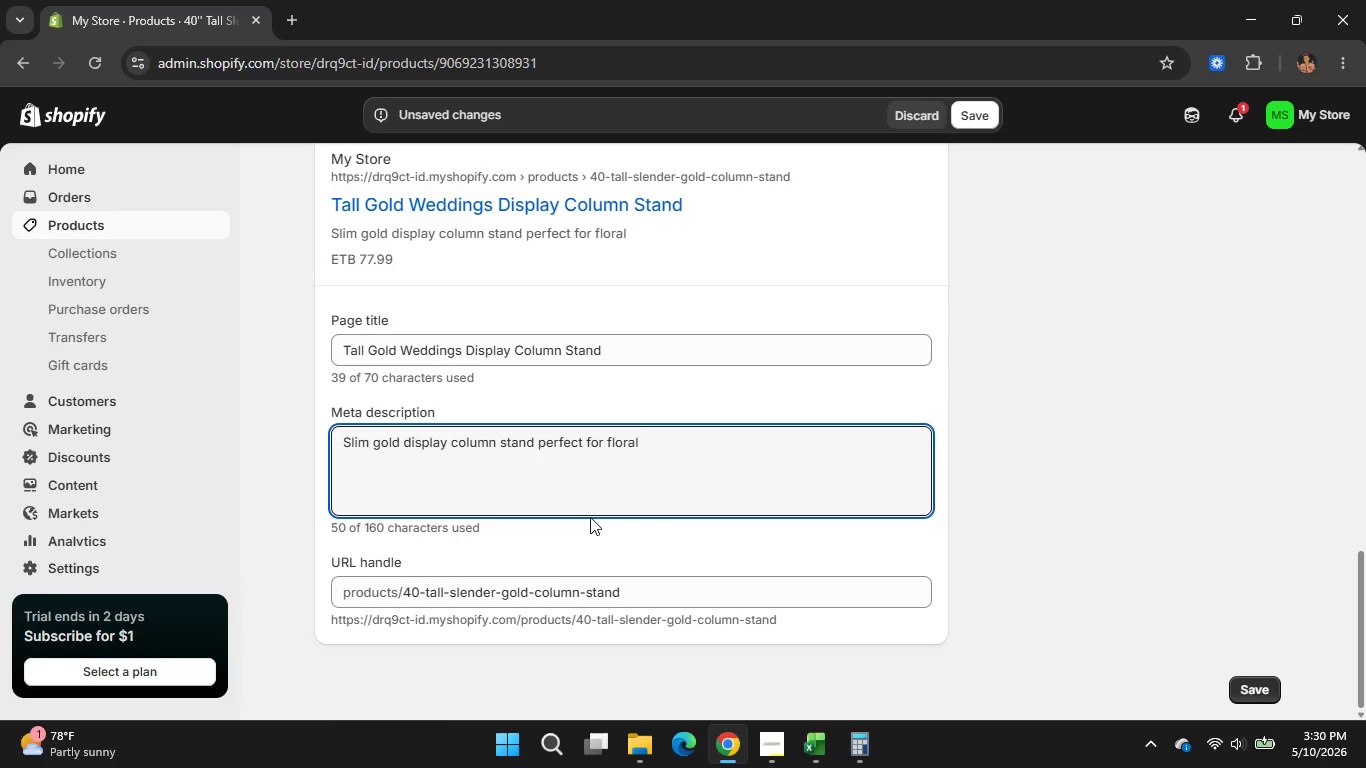 
wait(7.03)
 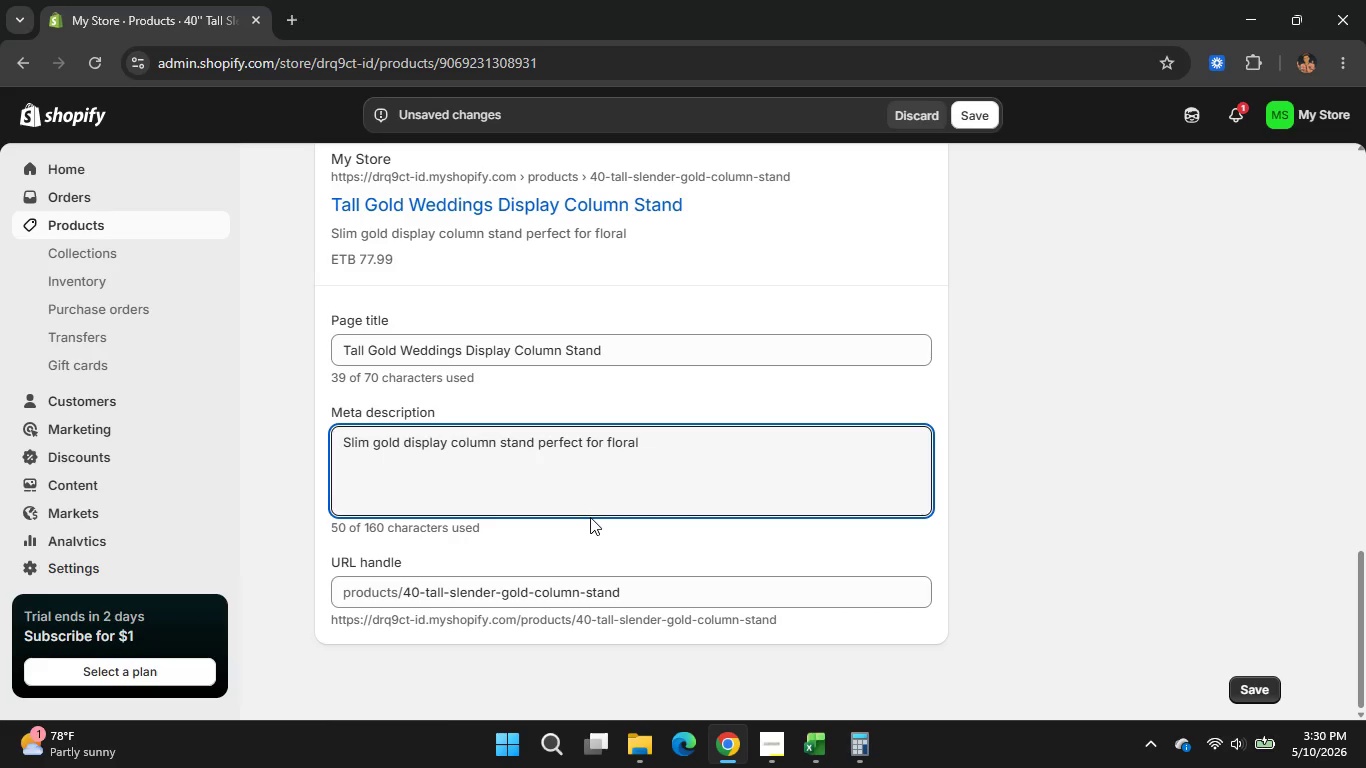 
type(arrangments, )
 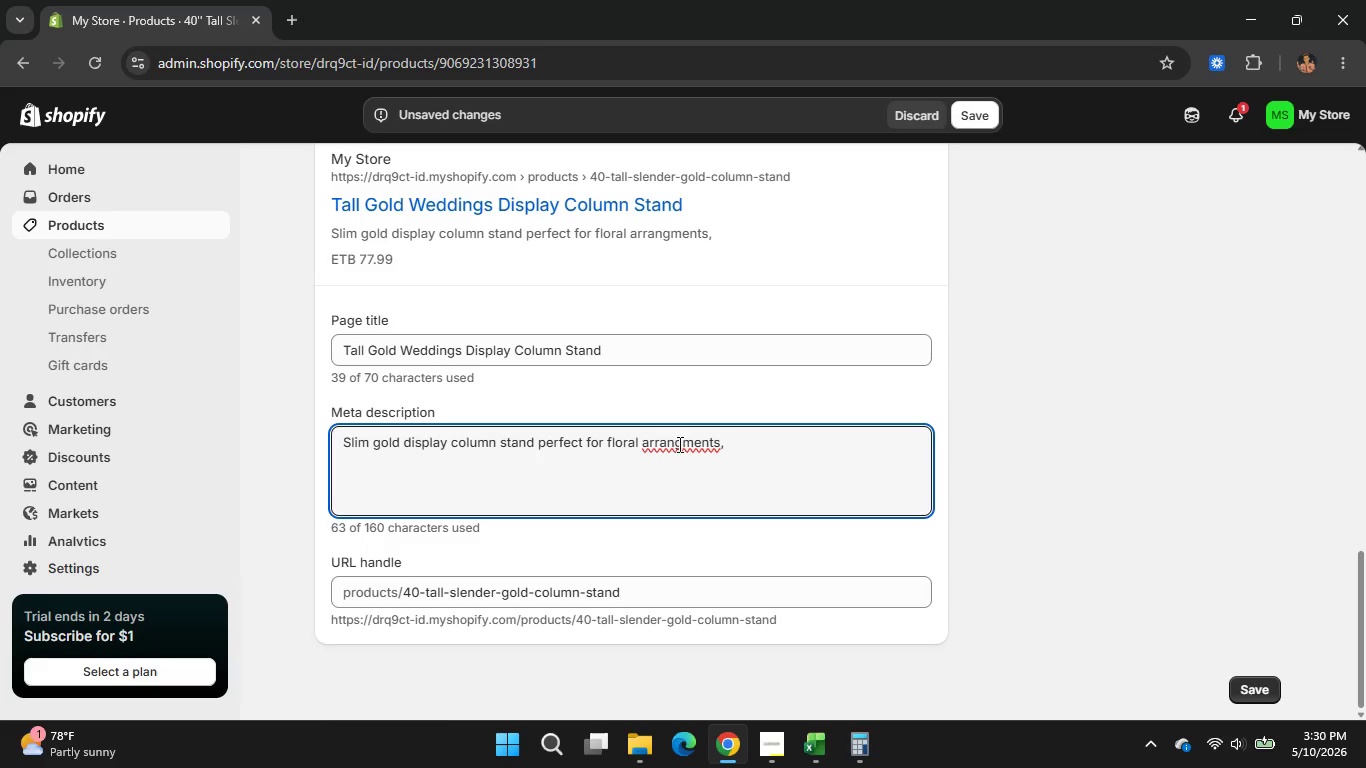 
left_click([684, 444])
 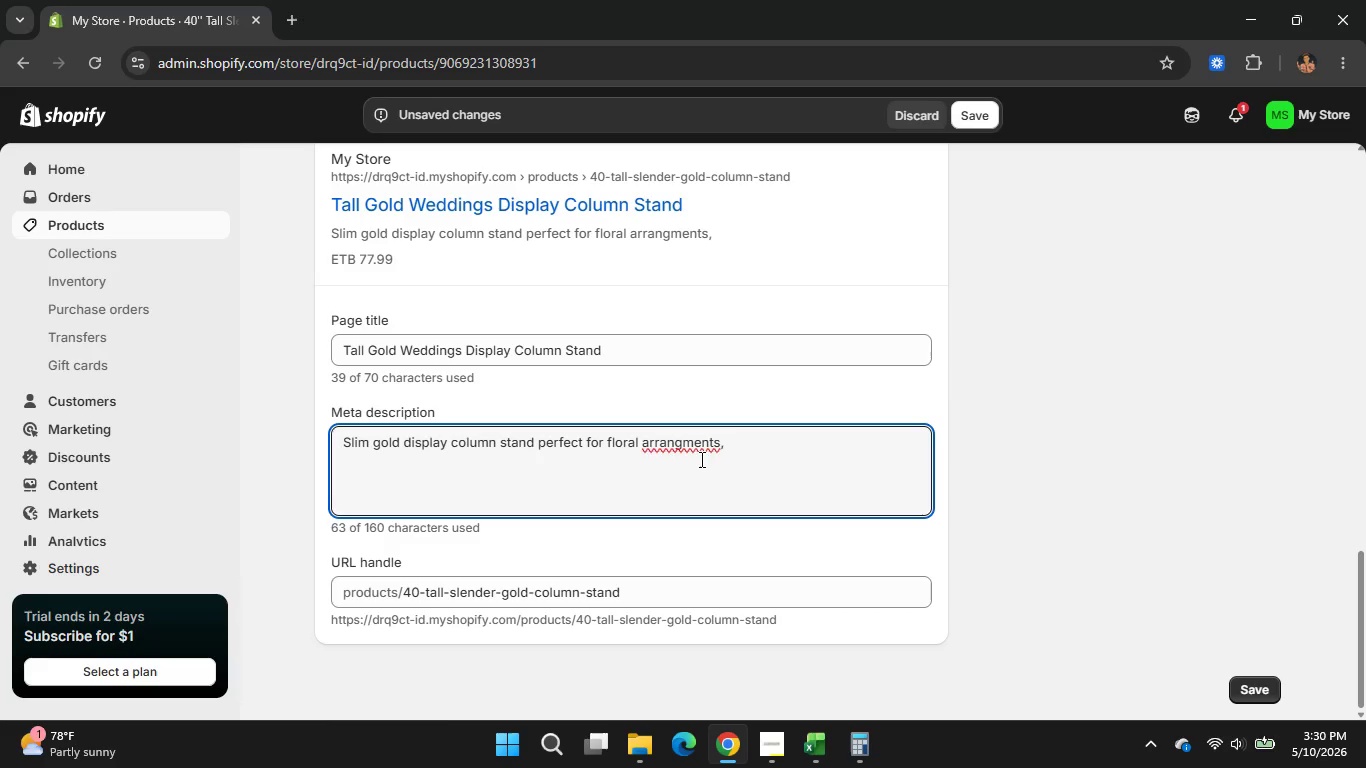 
key(E)
 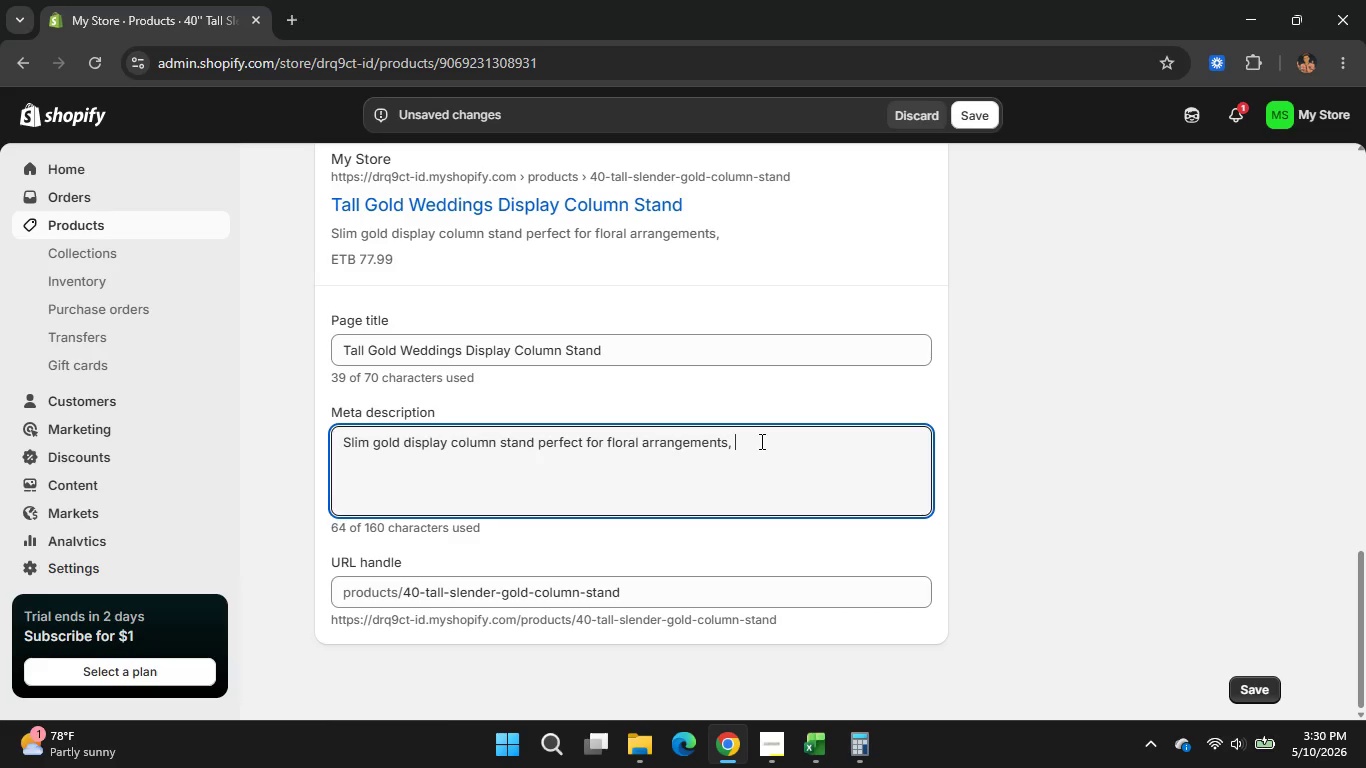 
left_click([760, 441])
 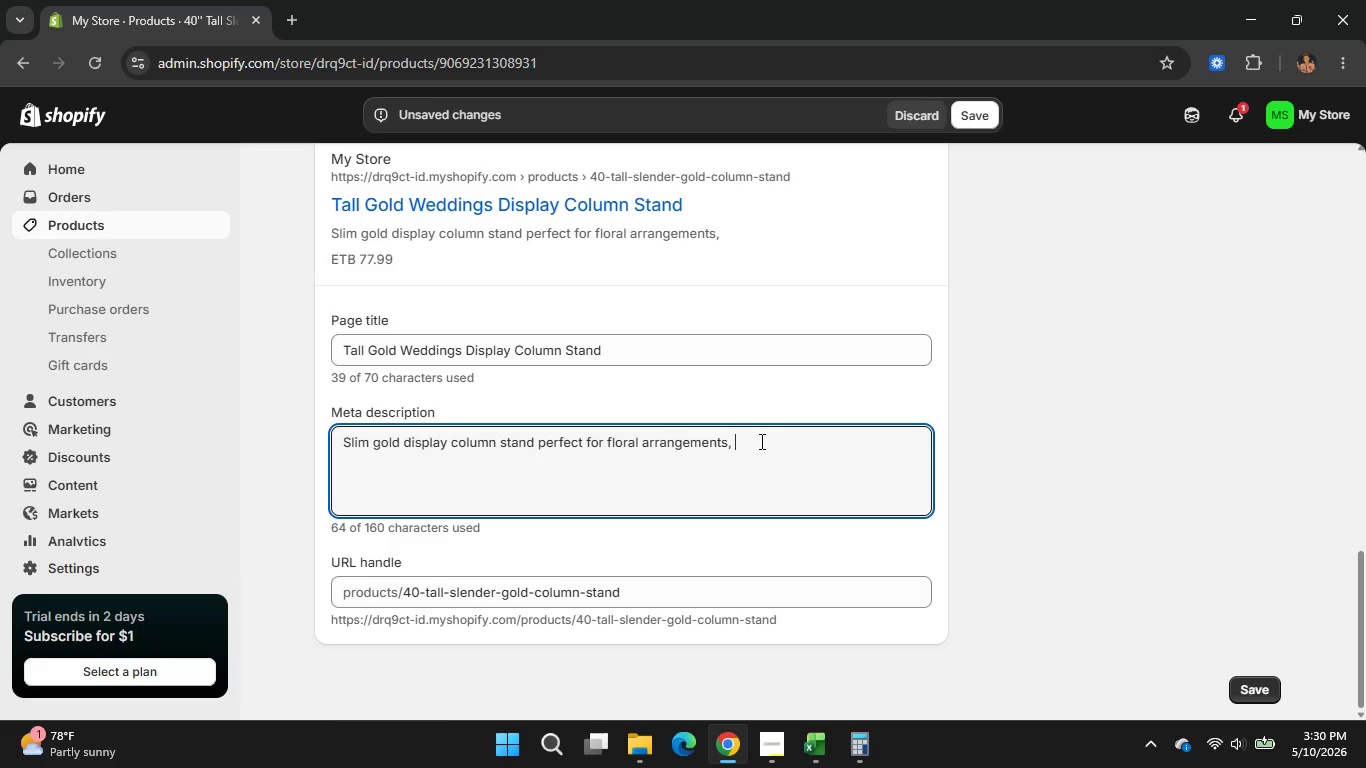 
type(candles, )
 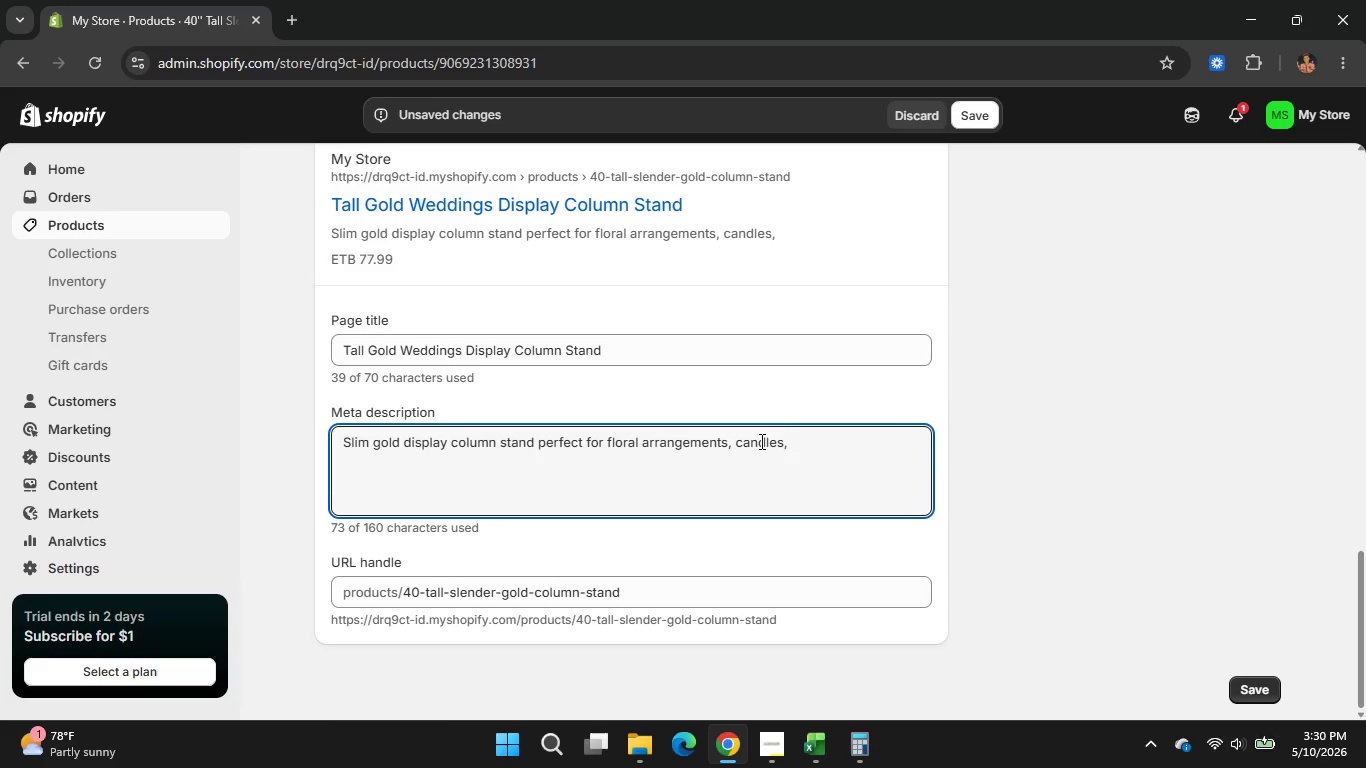 
type(and )
 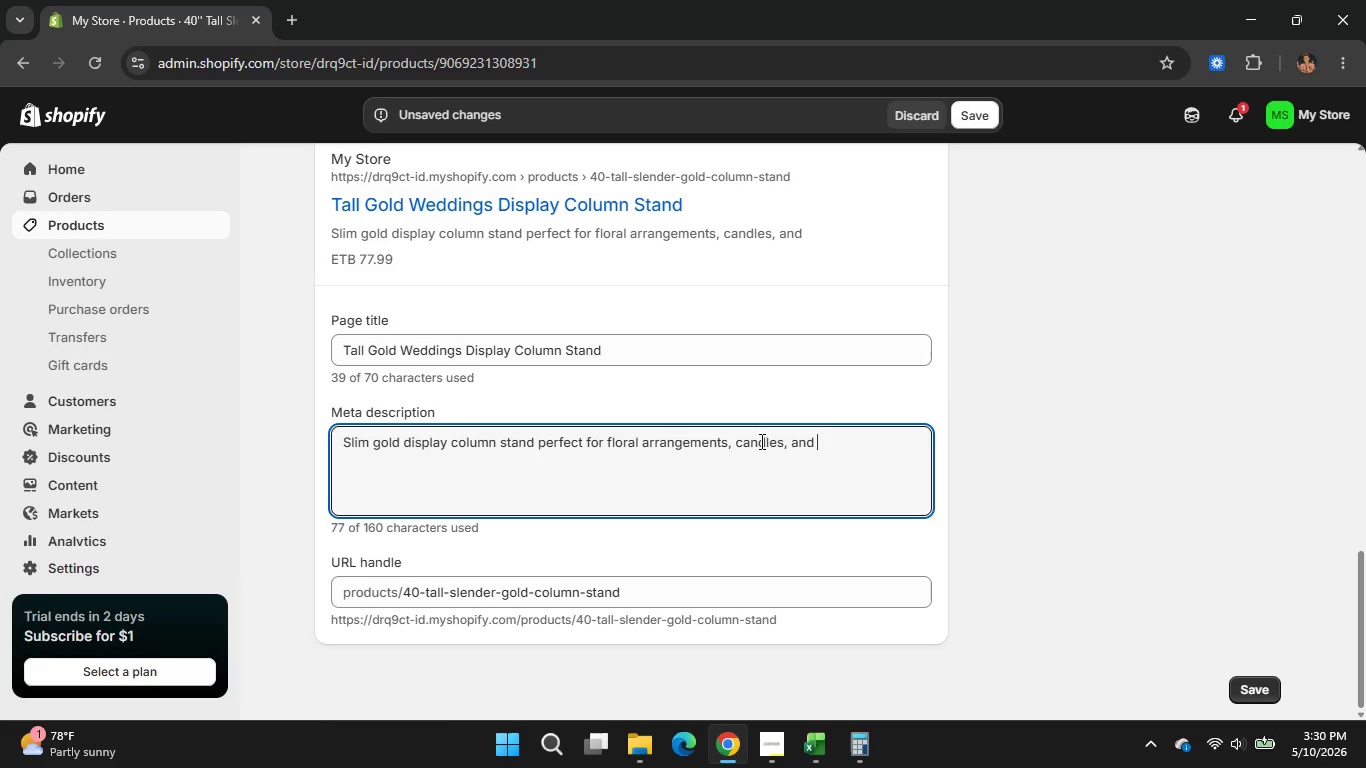 
type(upscale wedding venue decor.)
 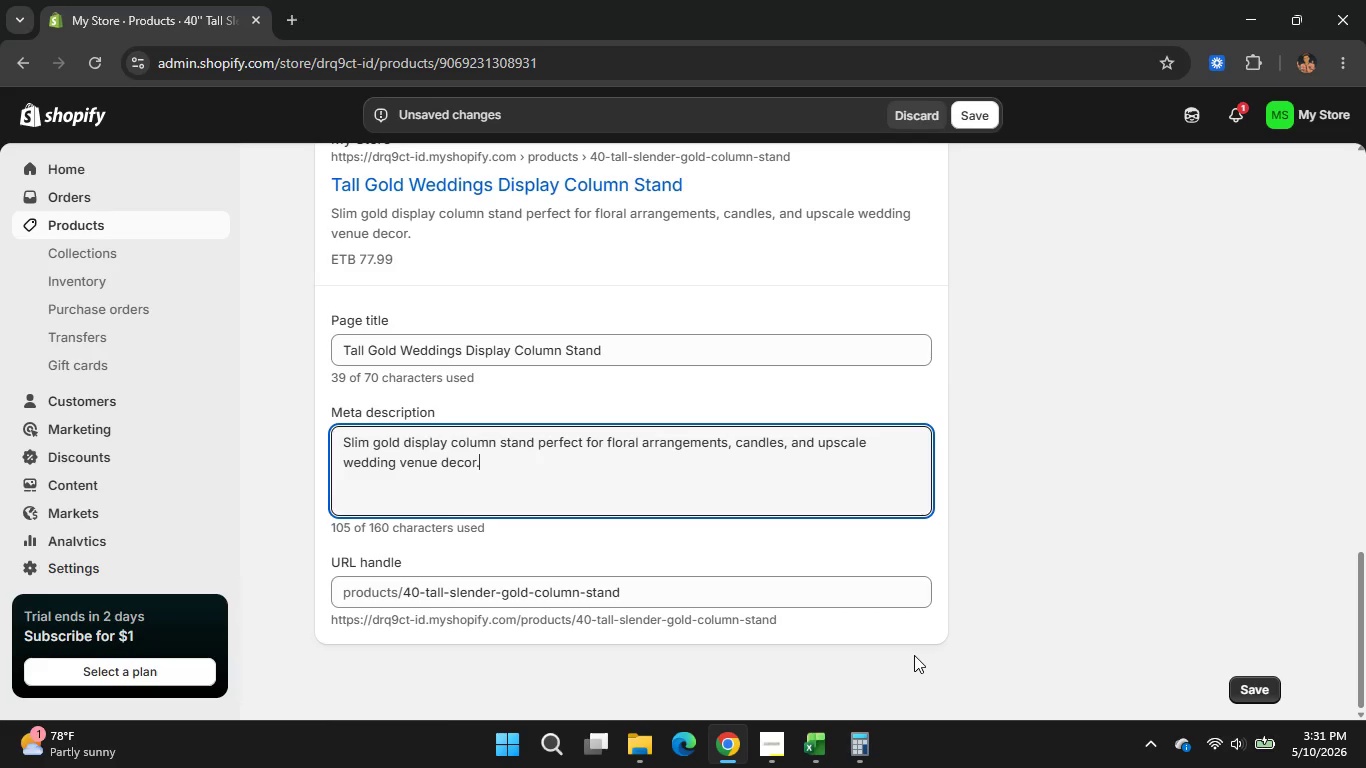 
wait(13.81)
 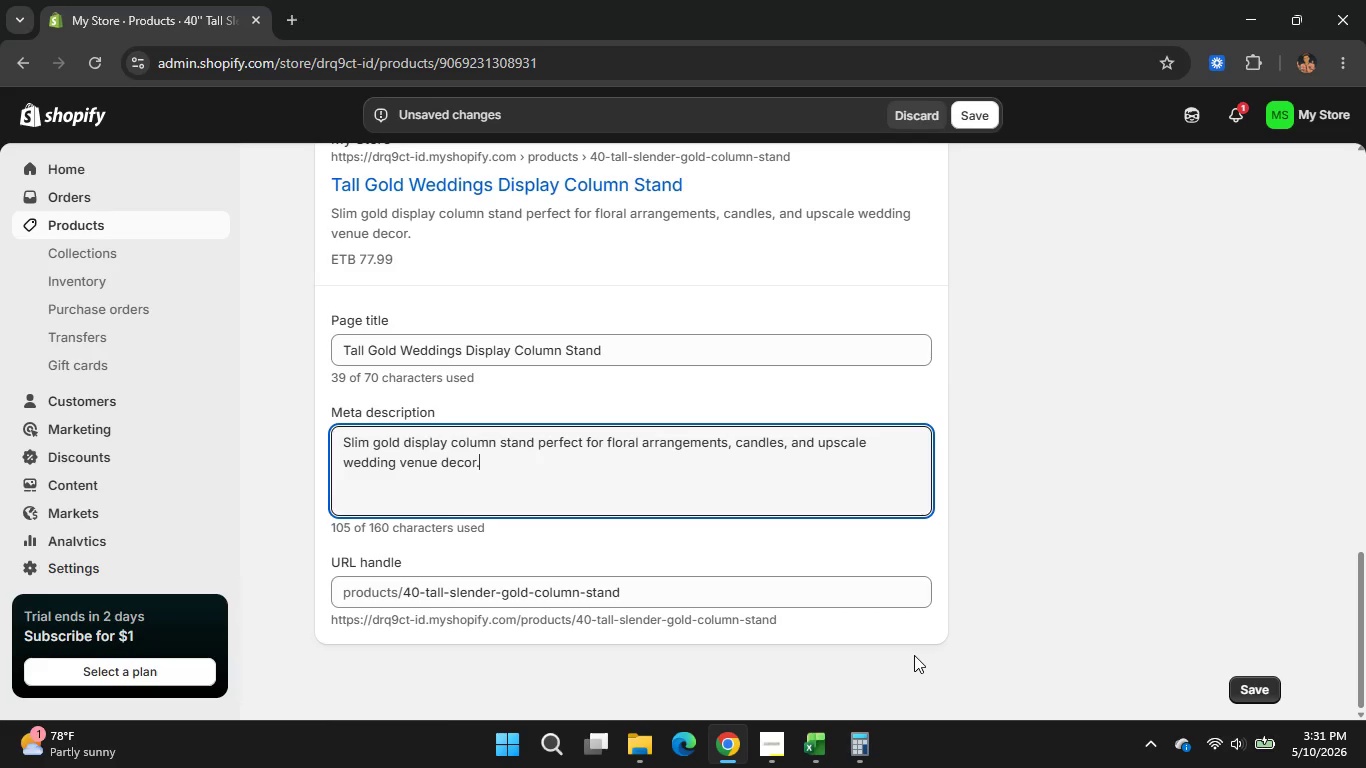 
scroll: coordinate [691, 491], scroll_direction: up, amount: 14.0
 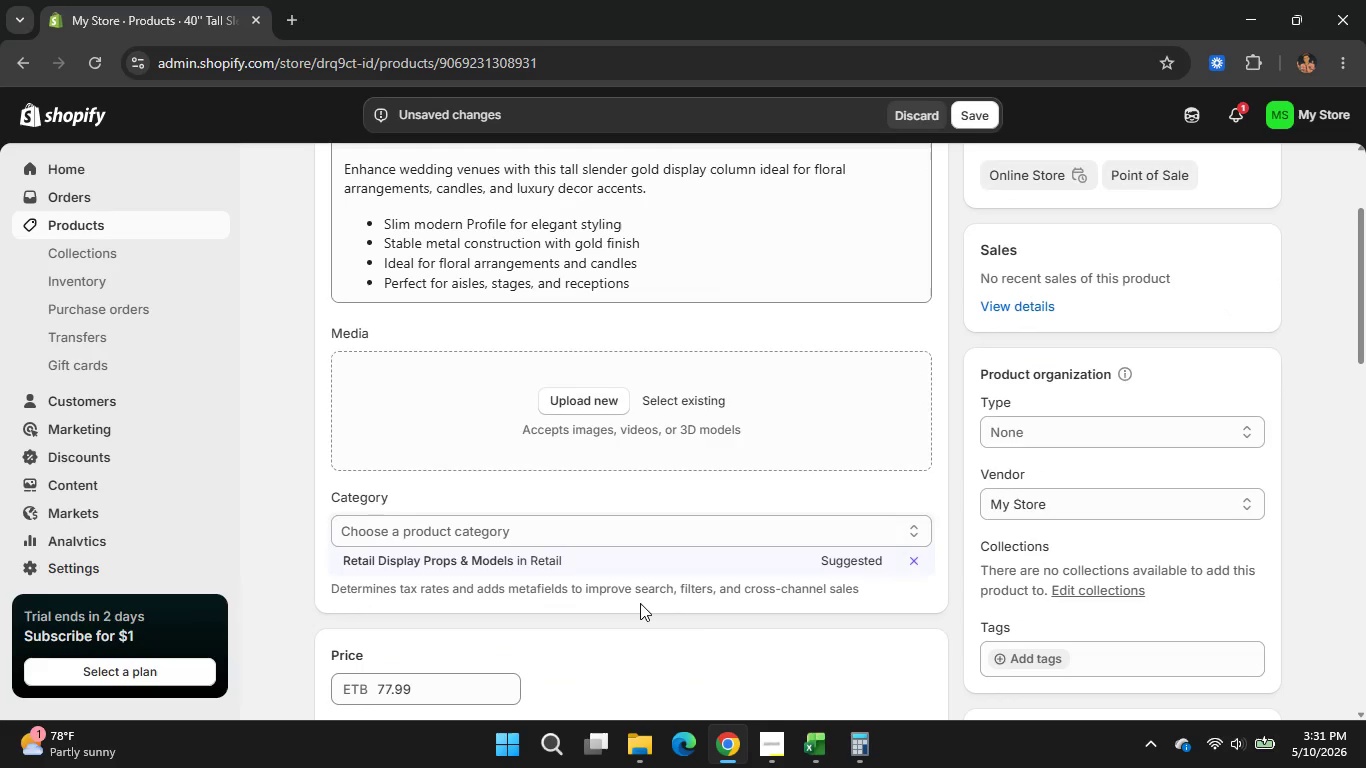 
left_click([629, 750])
 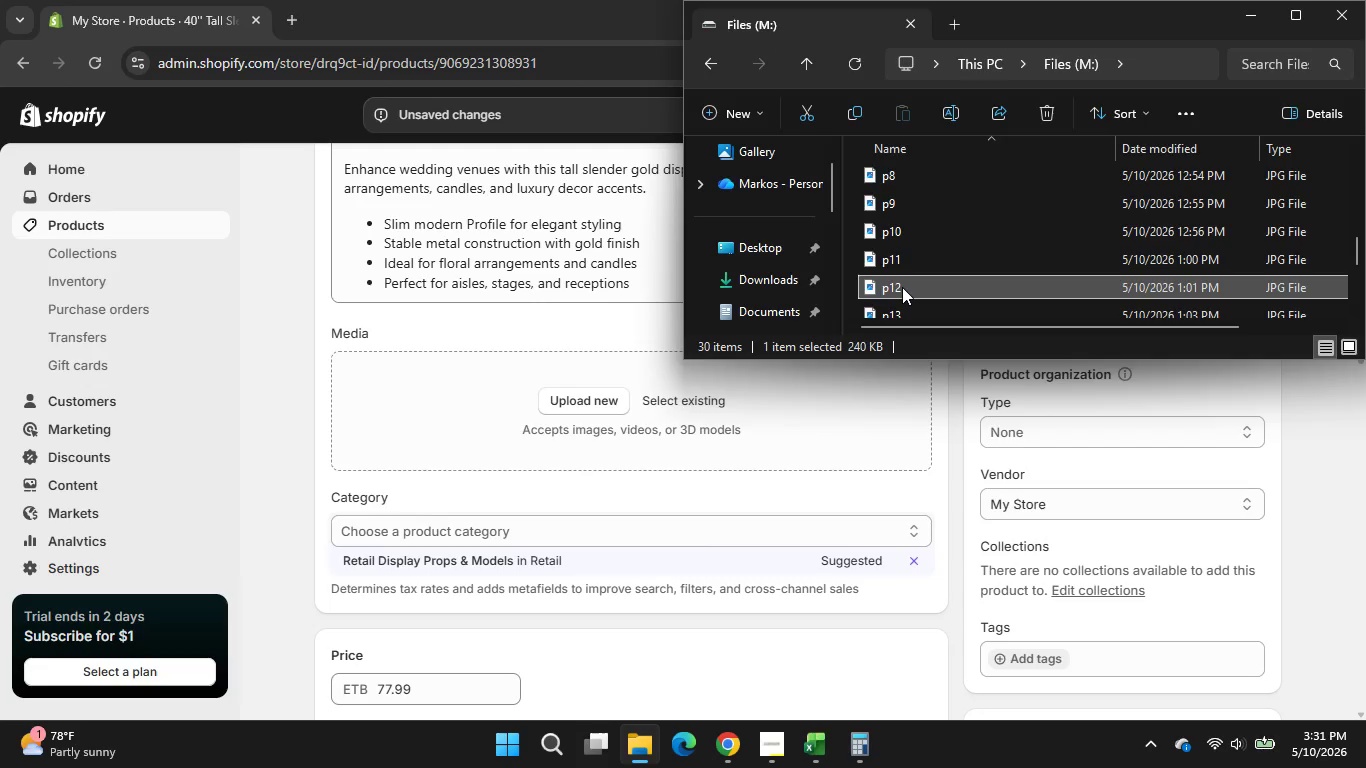 
left_click_drag(start_coordinate=[902, 287], to_coordinate=[601, 460])
 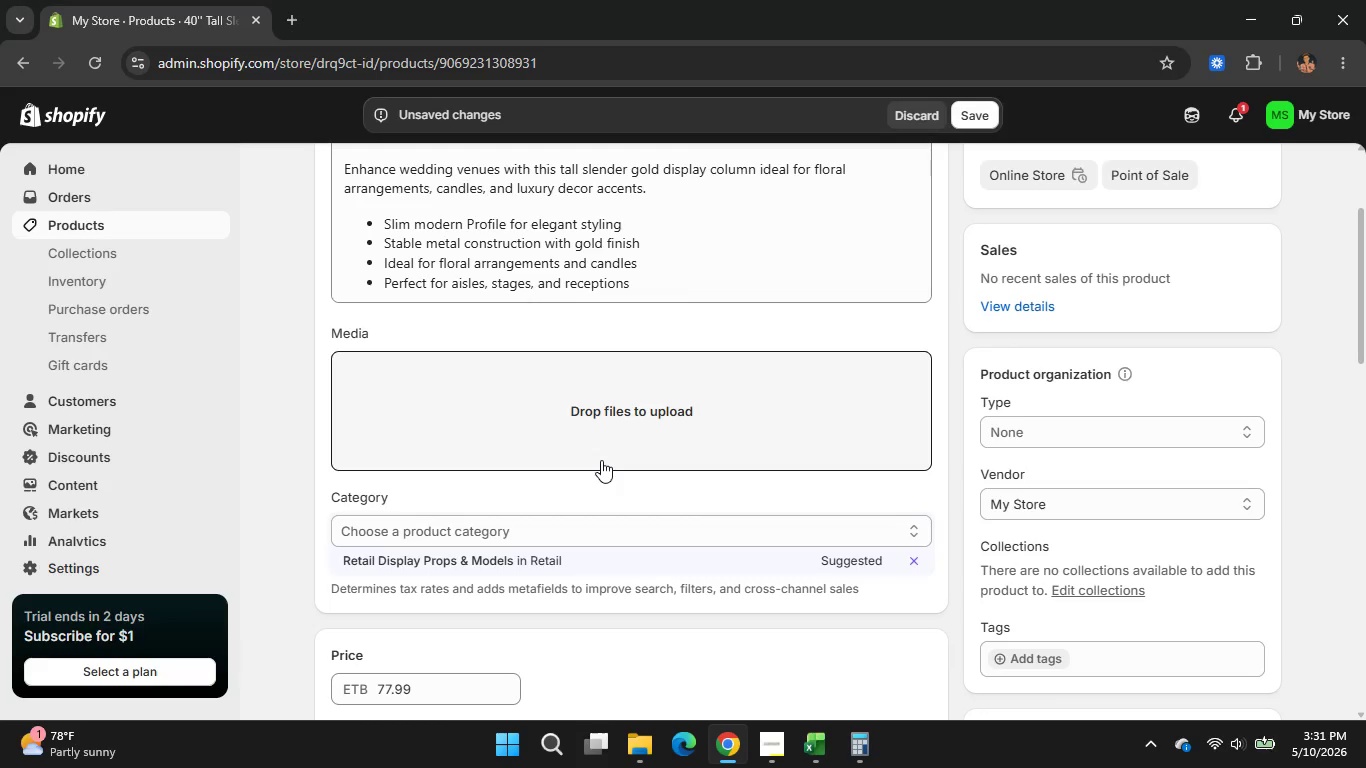 
left_click([641, 736])
 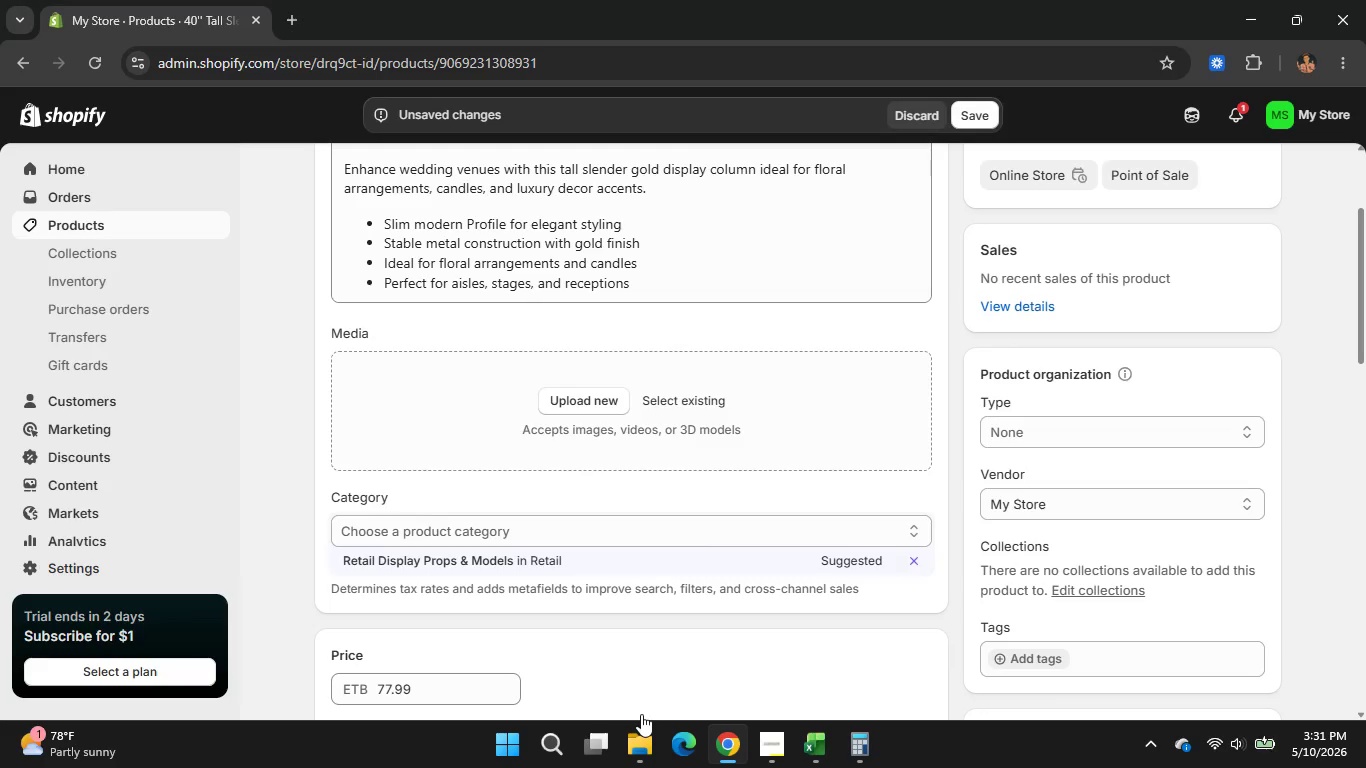 
left_click([797, 482])
 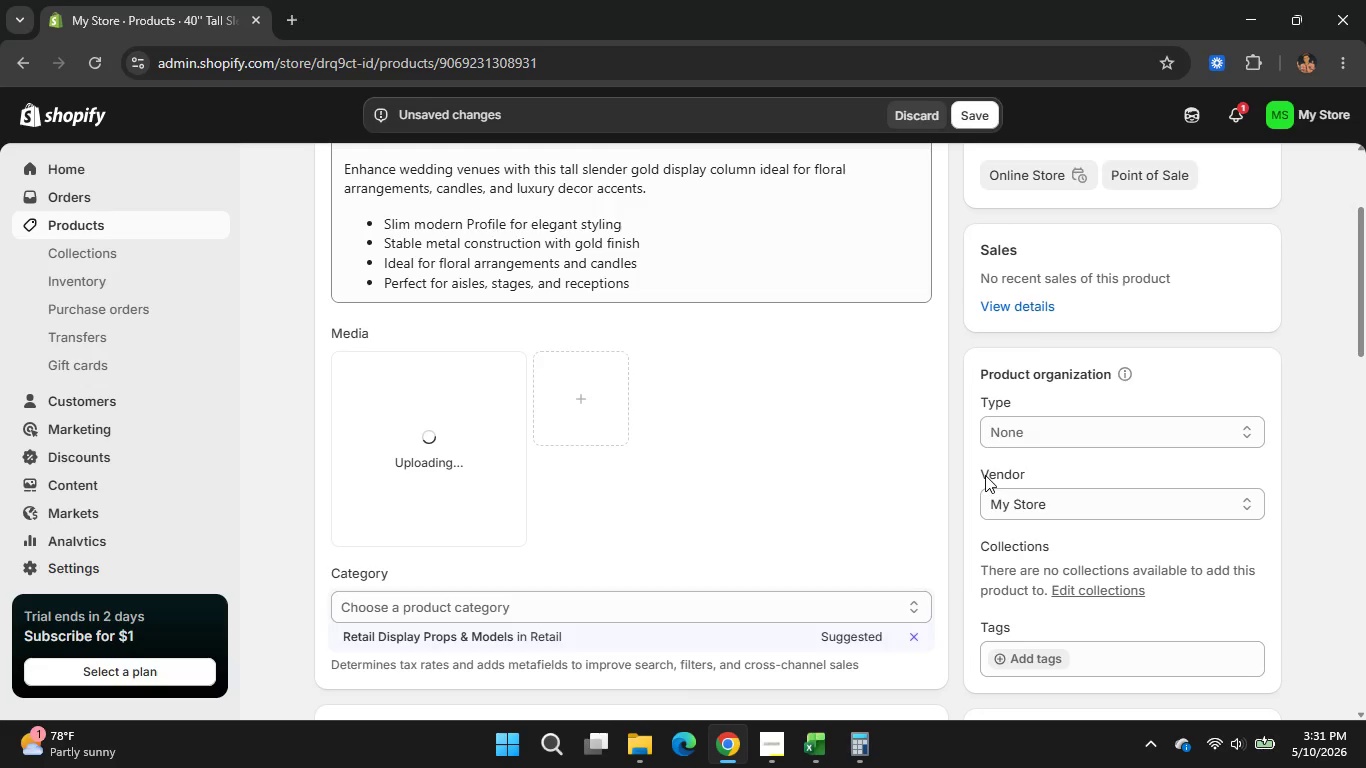 
scroll: coordinate [1040, 506], scroll_direction: down, amount: 1.0
 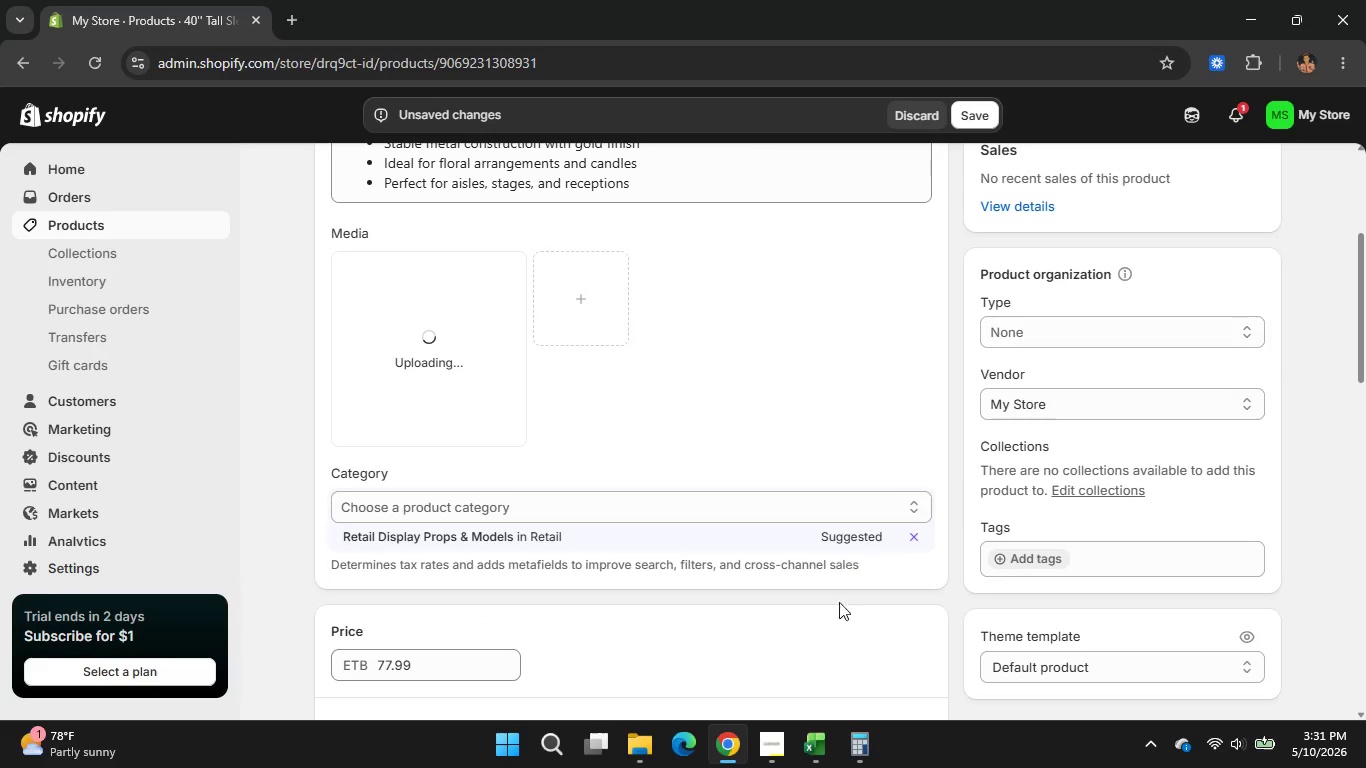 
left_click([775, 750])
 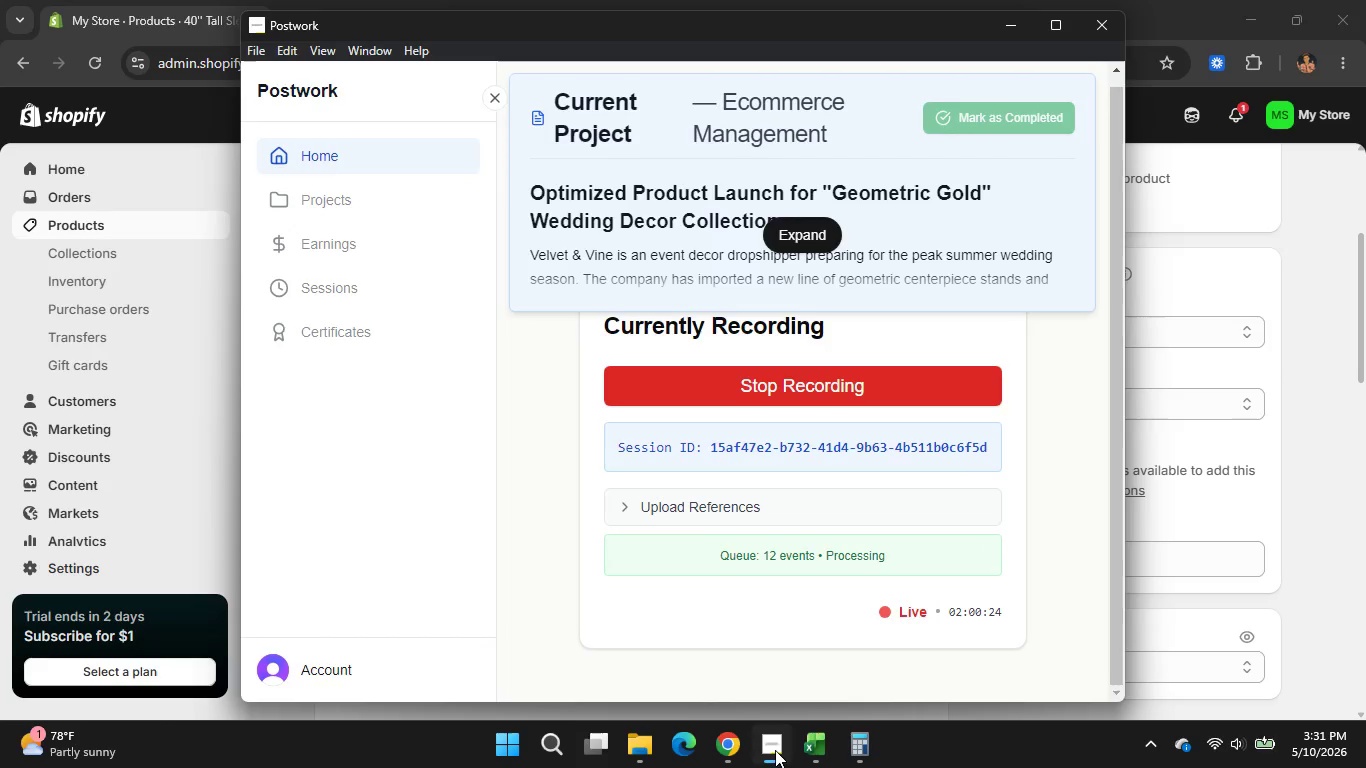 
left_click([775, 750])
 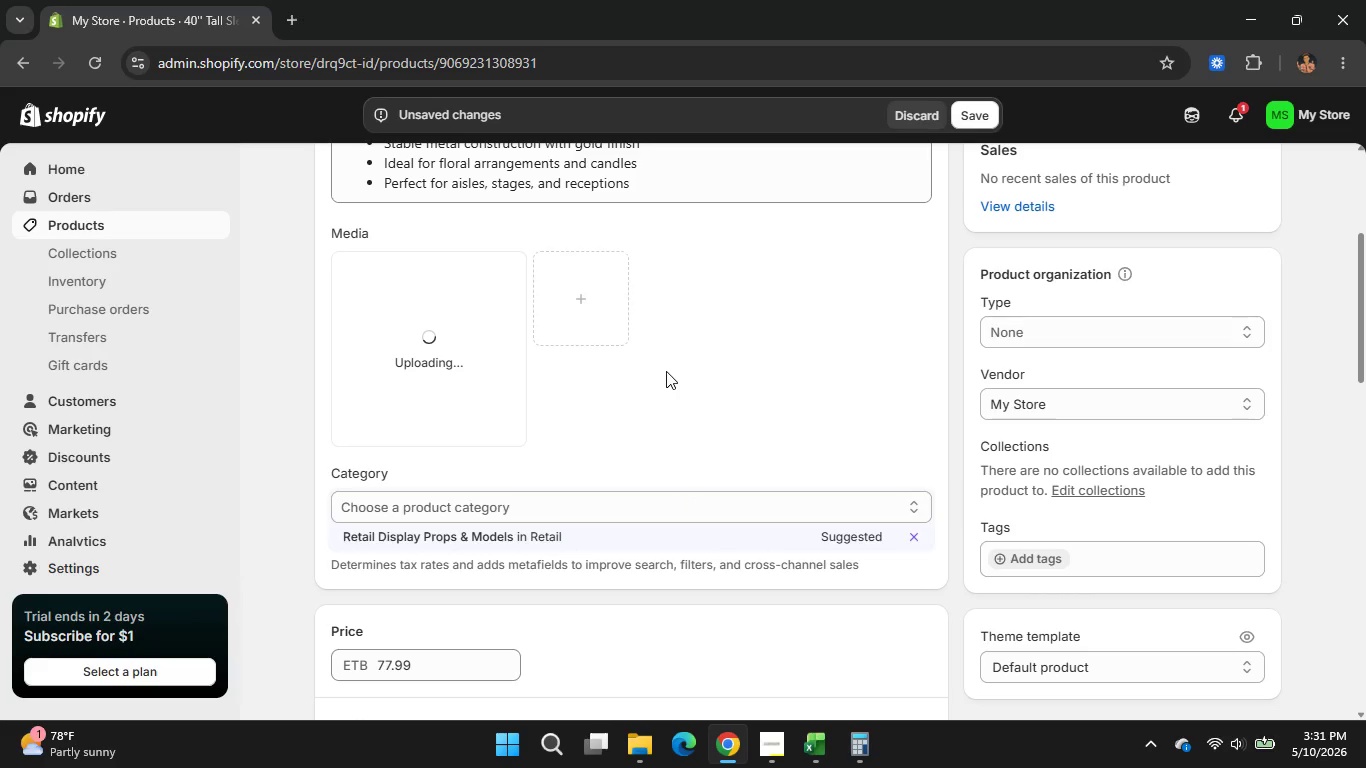 
wait(35.12)
 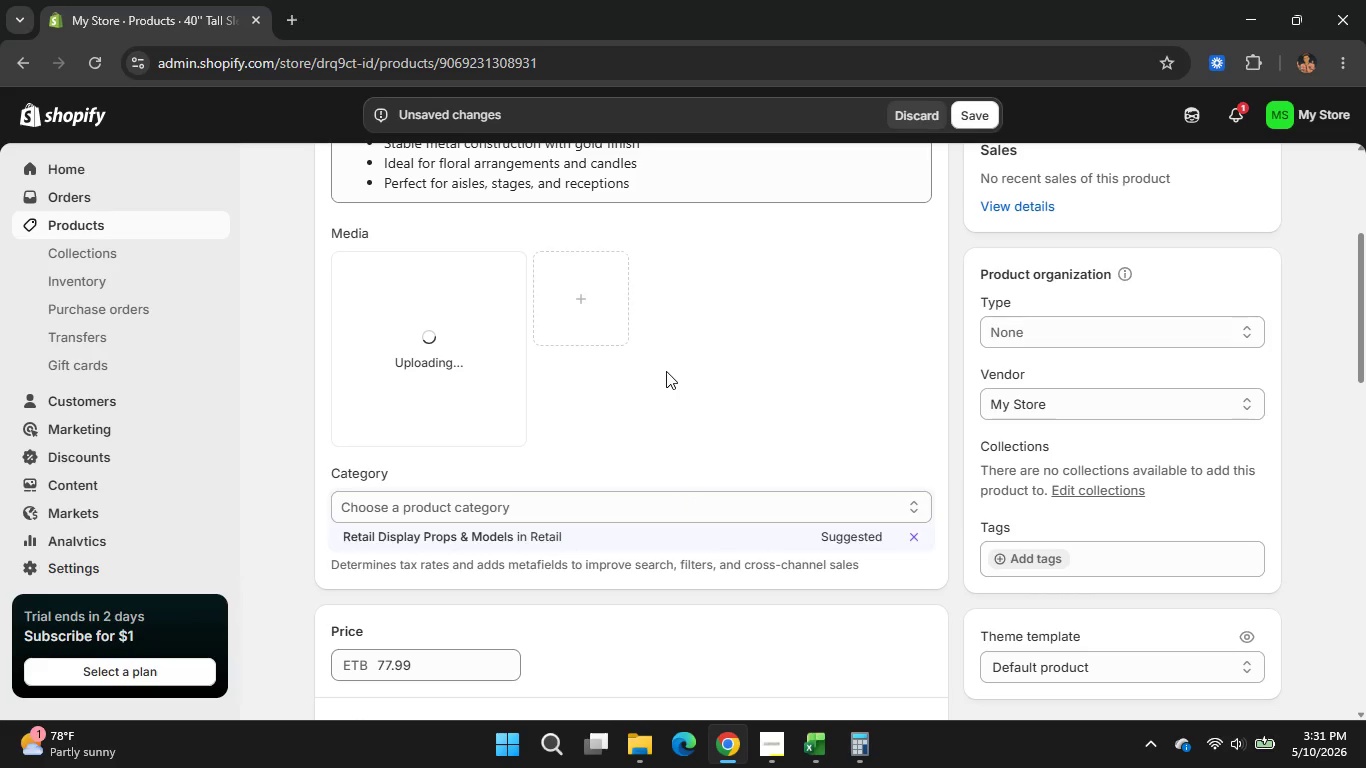 
left_click([914, 539])
 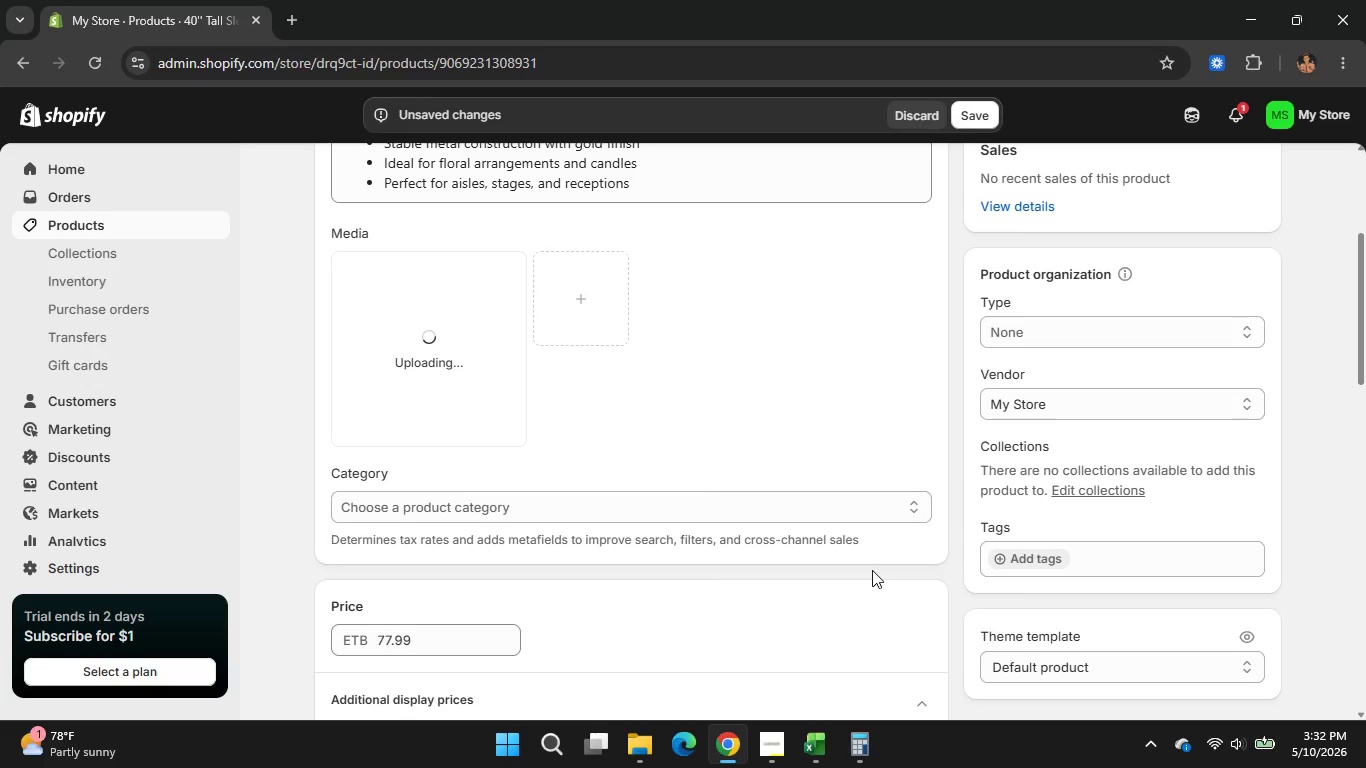 
scroll: coordinate [871, 575], scroll_direction: down, amount: 3.0
 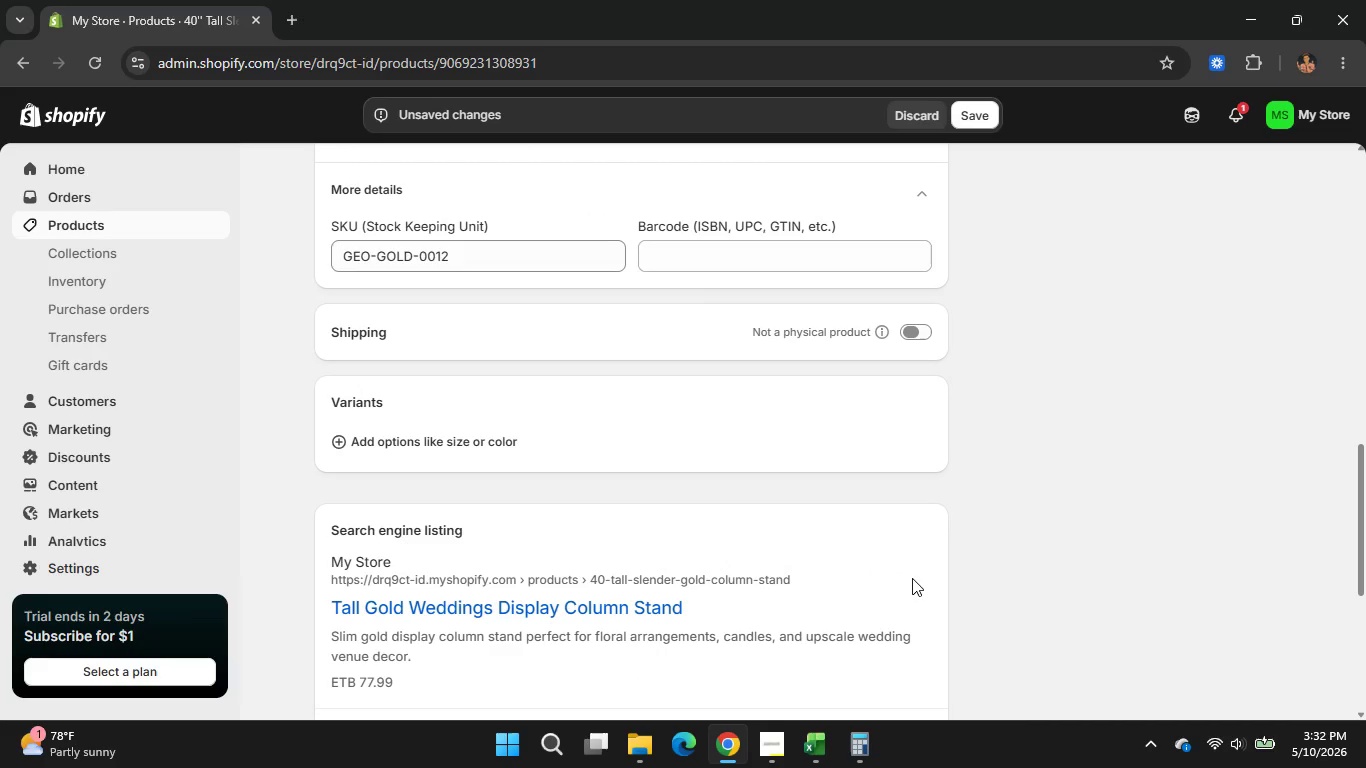 
scroll: coordinate [912, 578], scroll_direction: up, amount: 3.0
 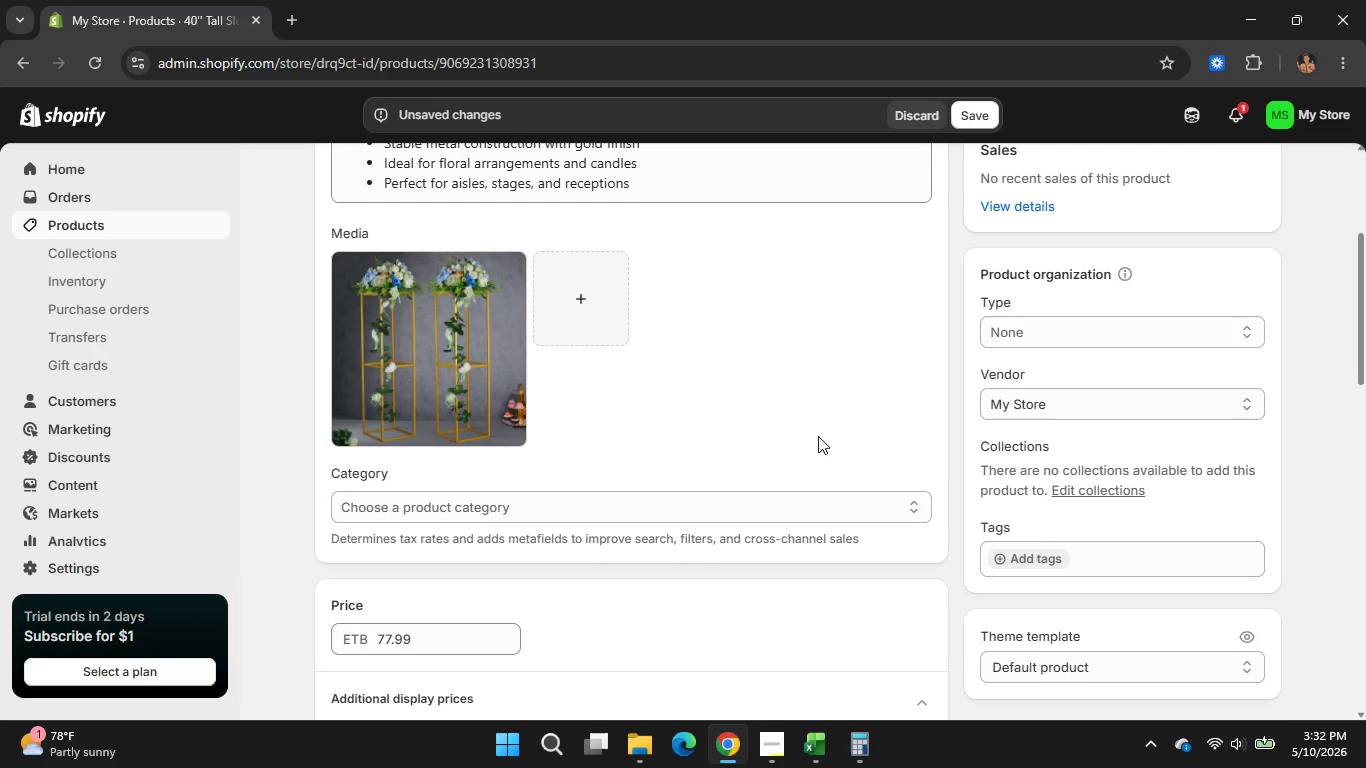 
left_click([479, 359])
 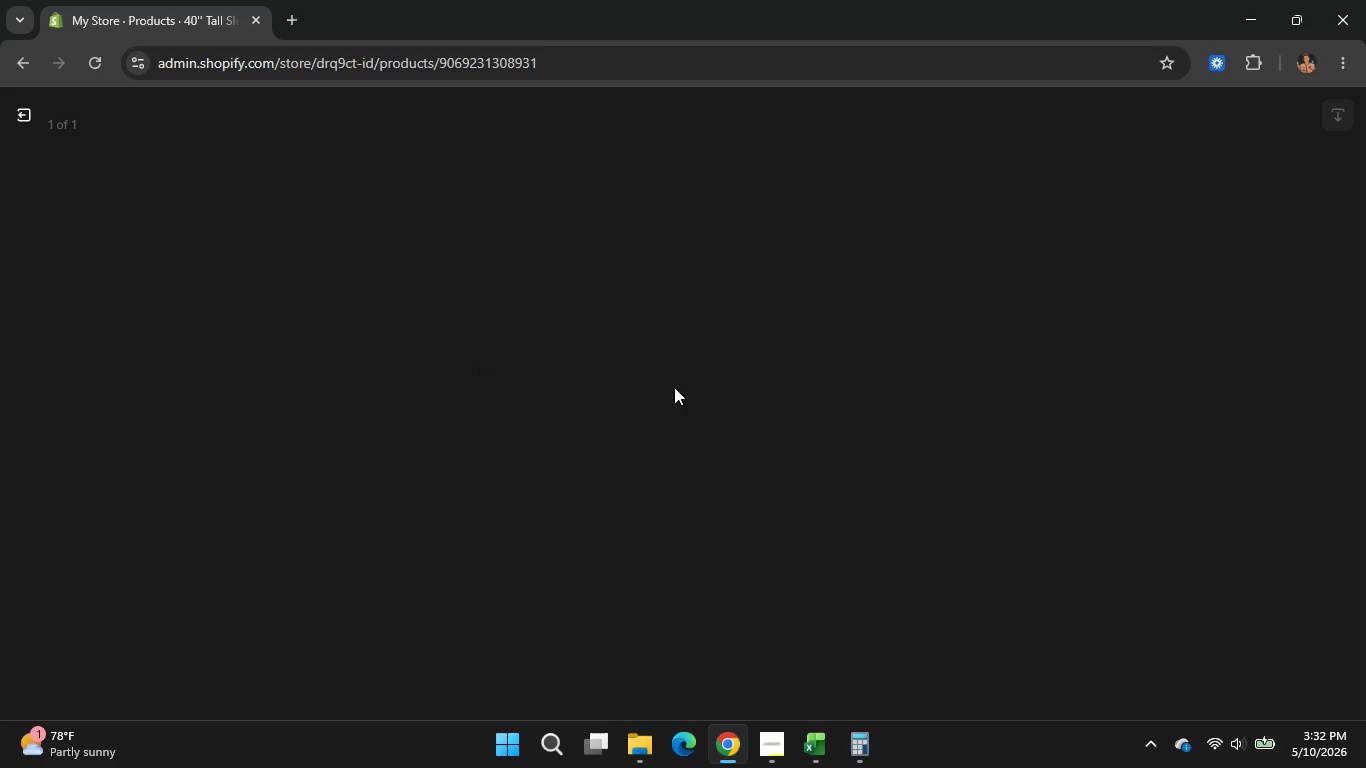 
wait(12.17)
 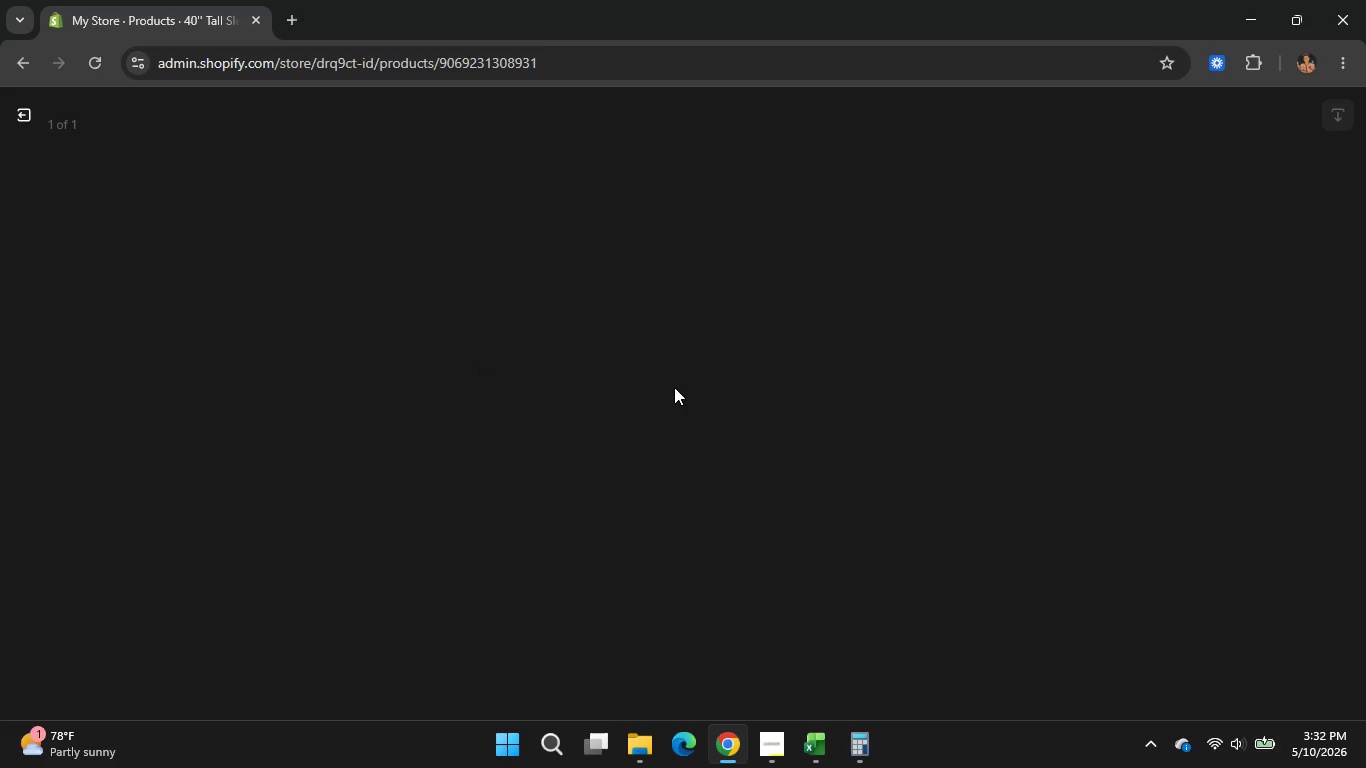 
double_click([33, 121])
 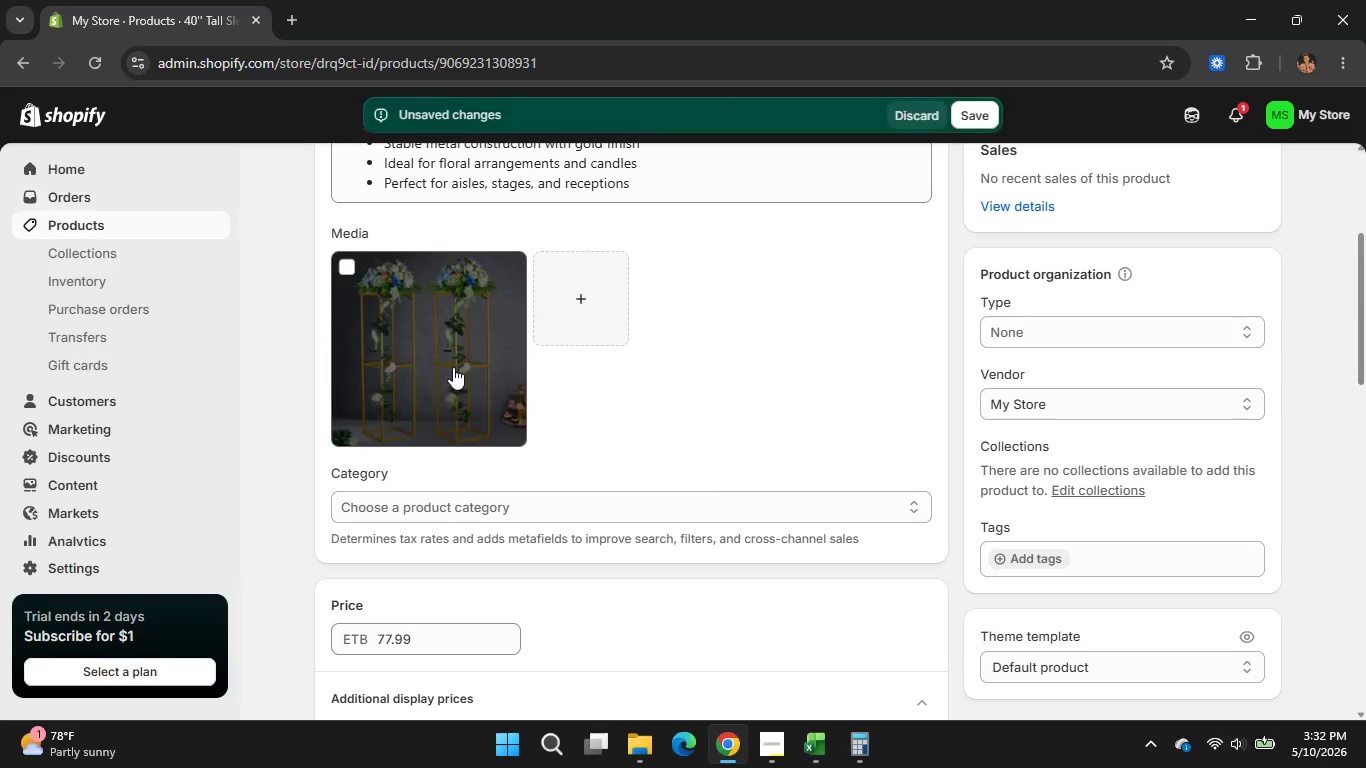 
left_click([456, 363])
 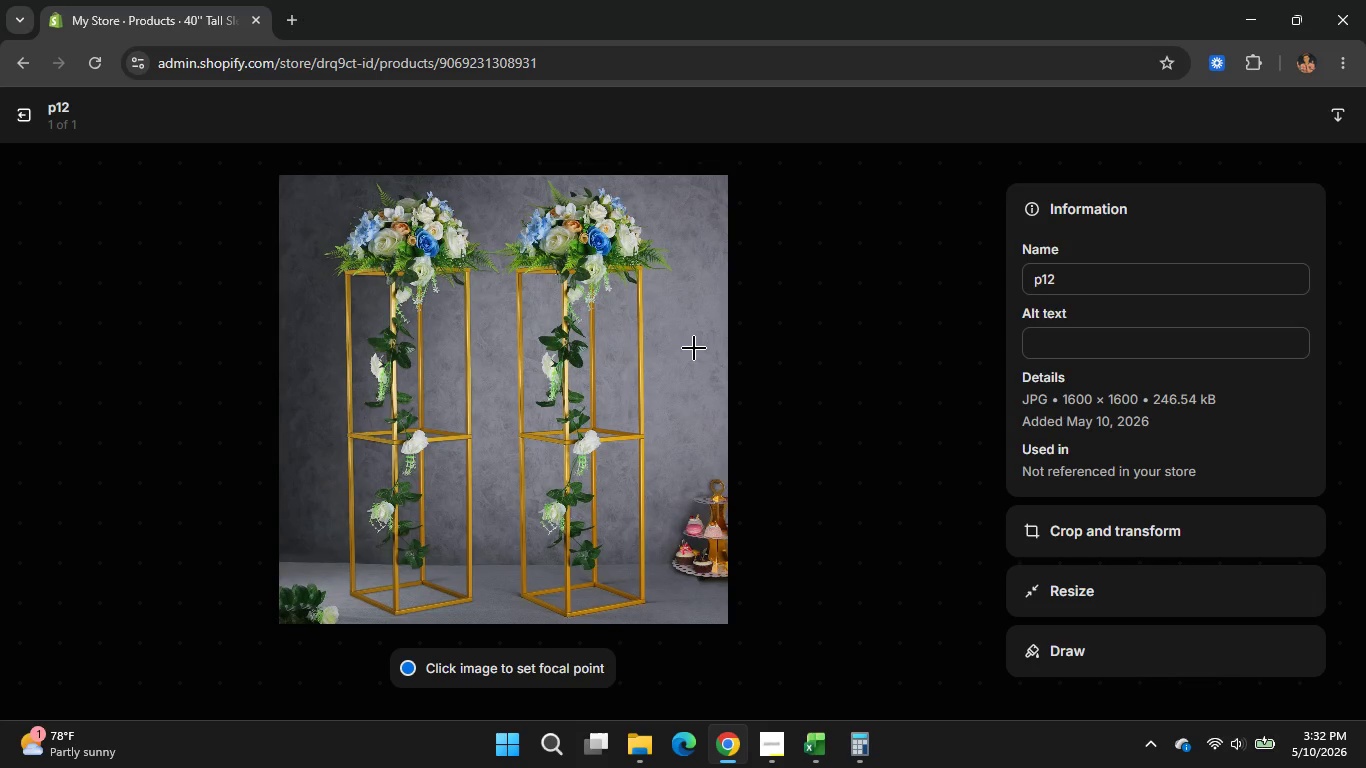 
left_click([1032, 330])
 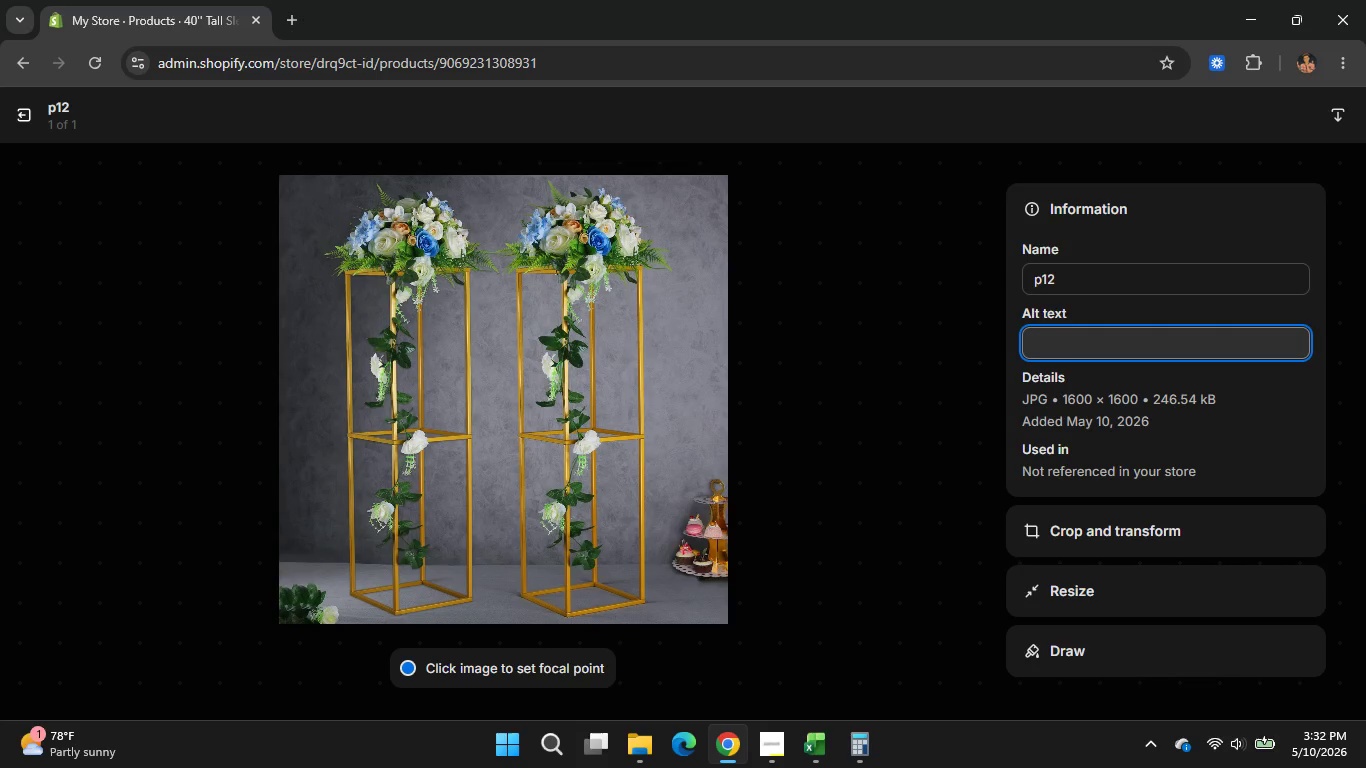 
type(Tall slim gold display column )
 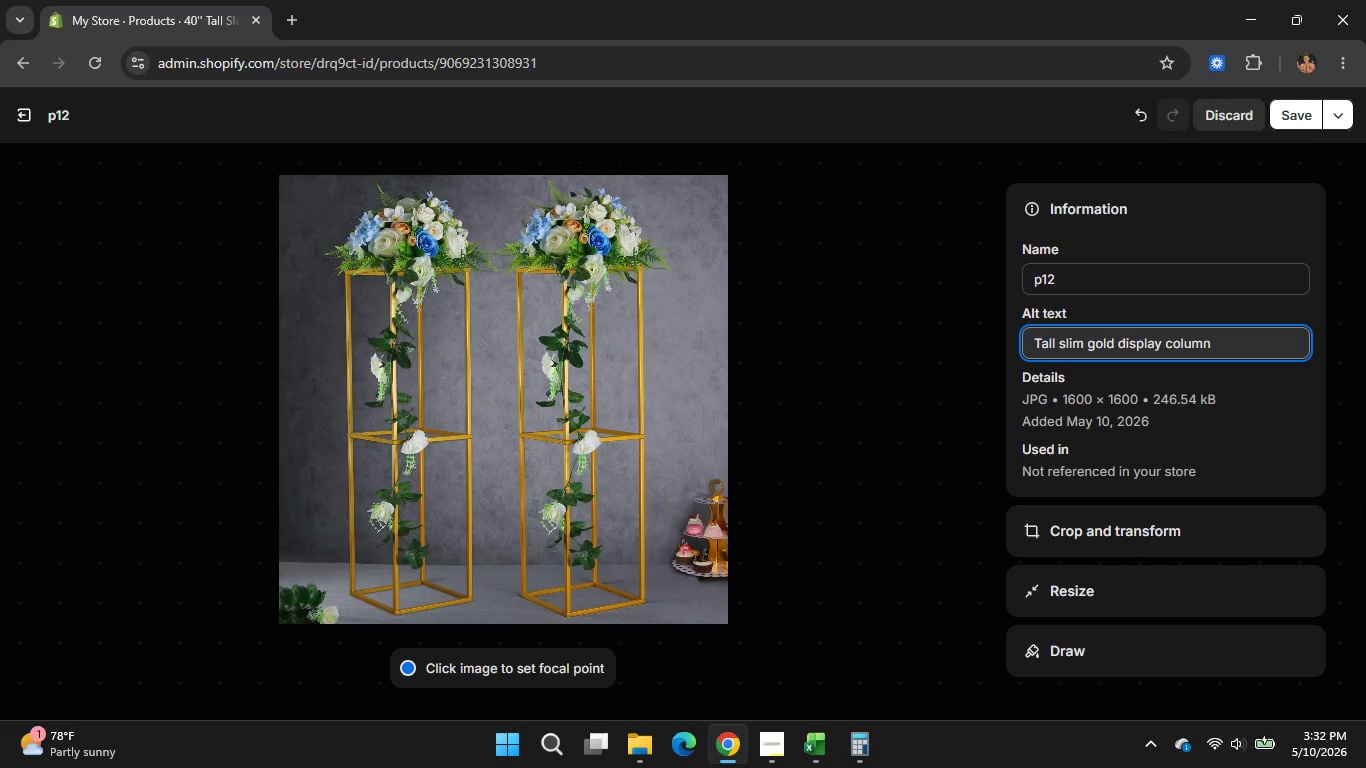 
type(stand with floral )
 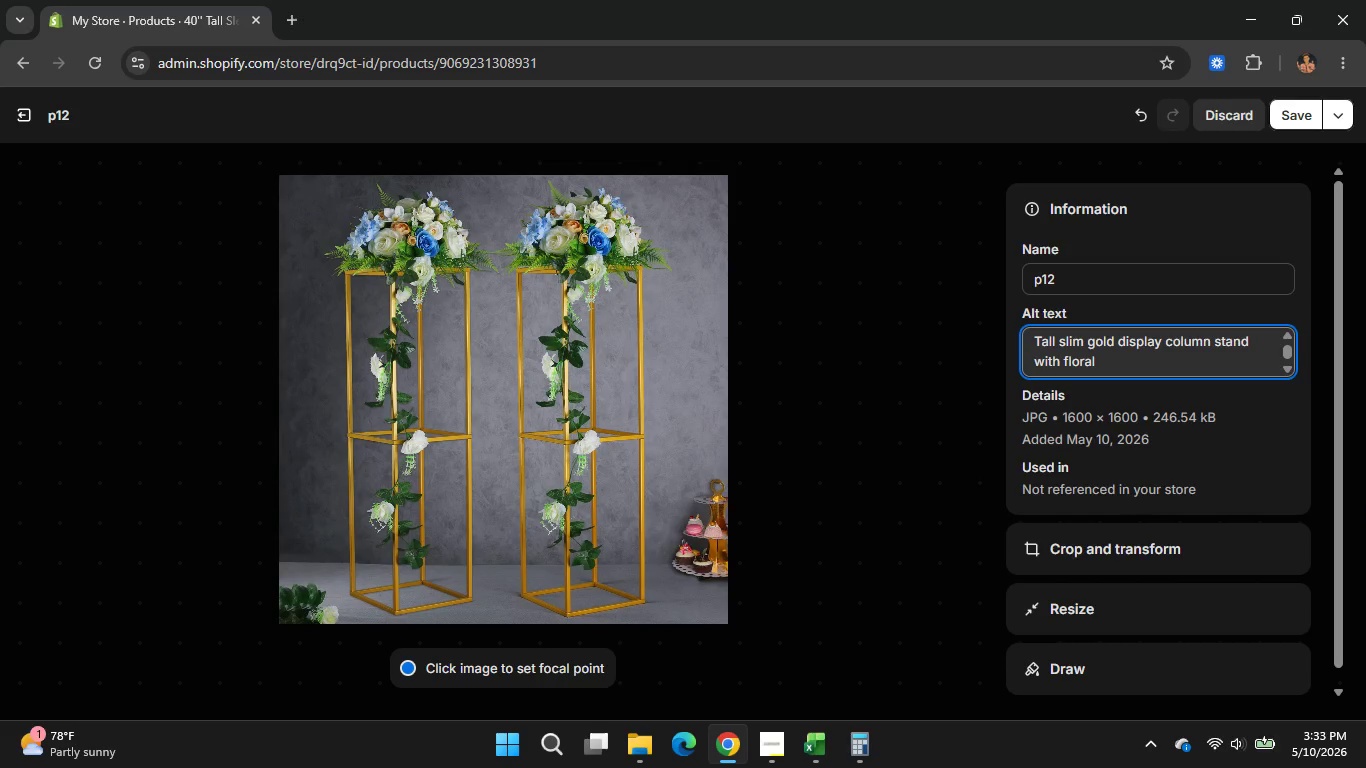 
wait(5.81)
 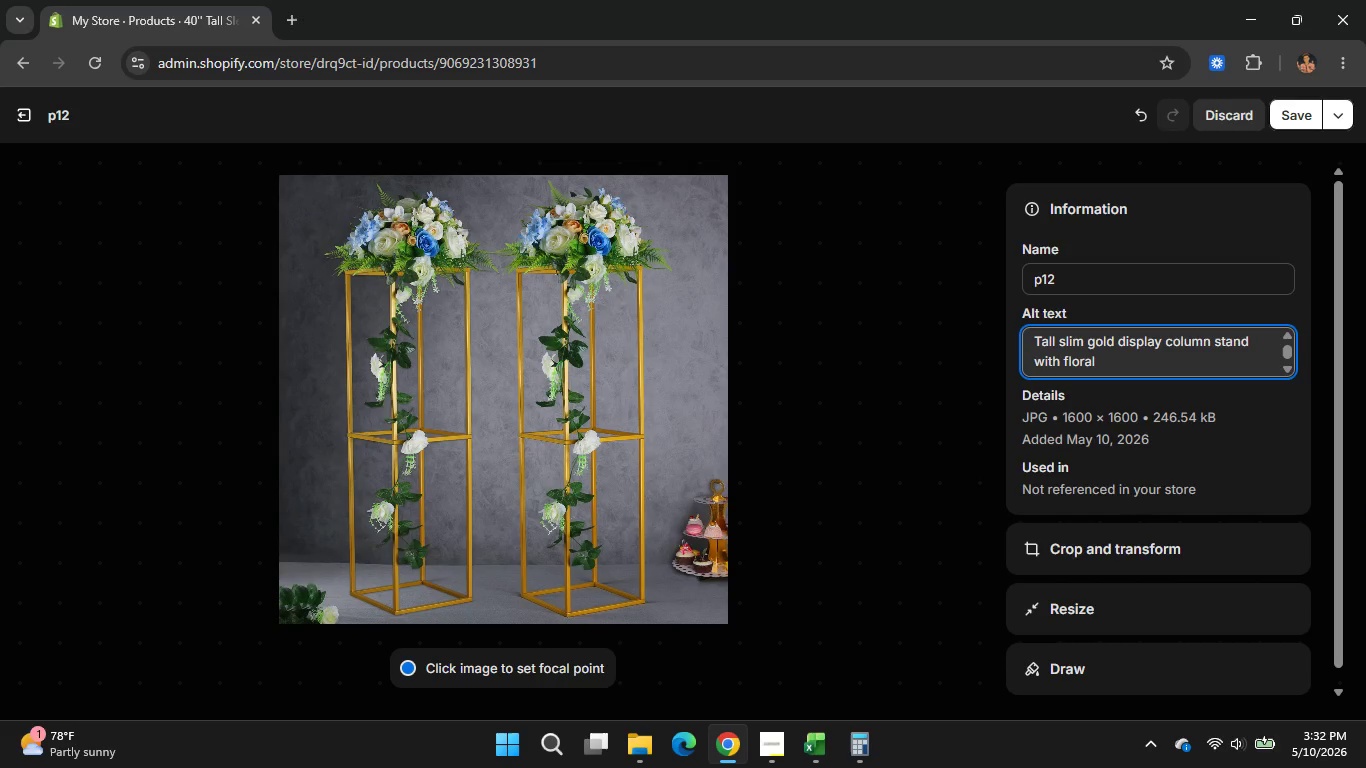 
type(wedding decor)
 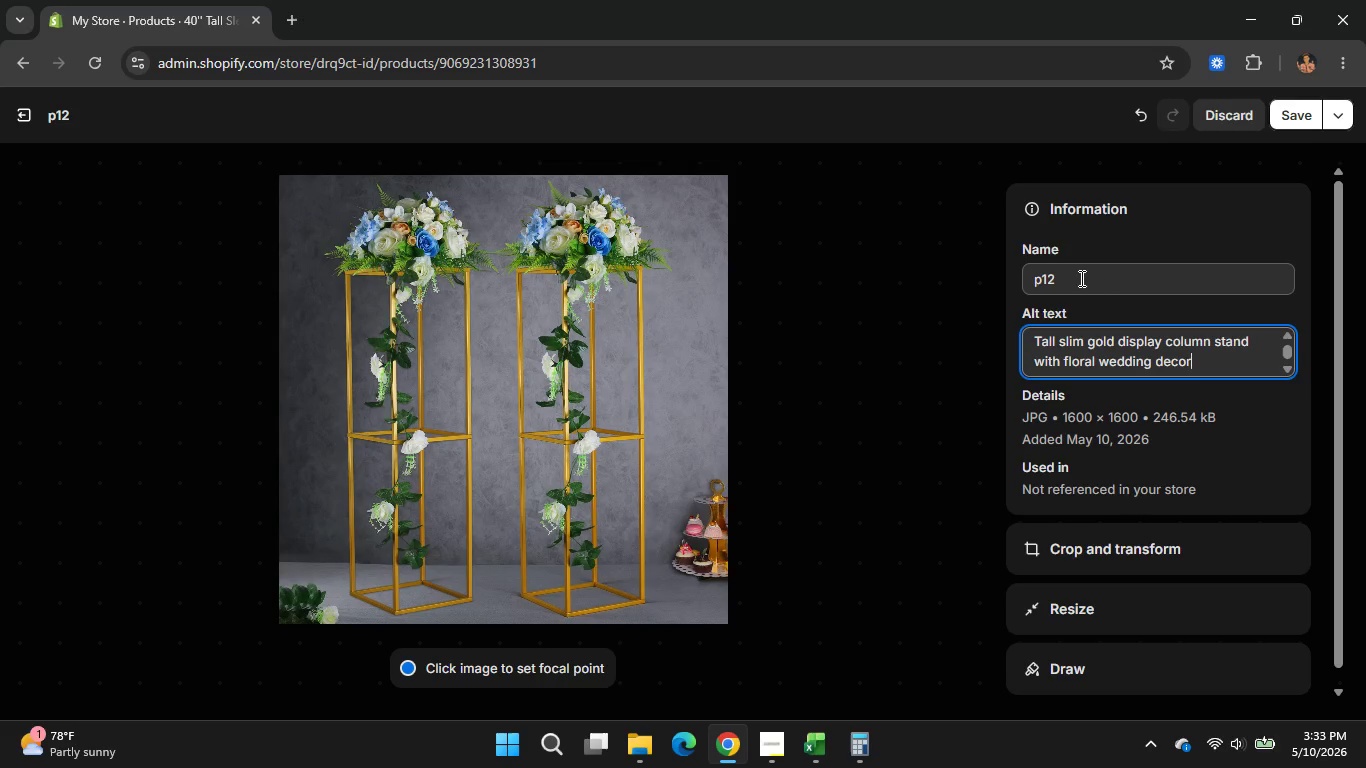 
wait(21.88)
 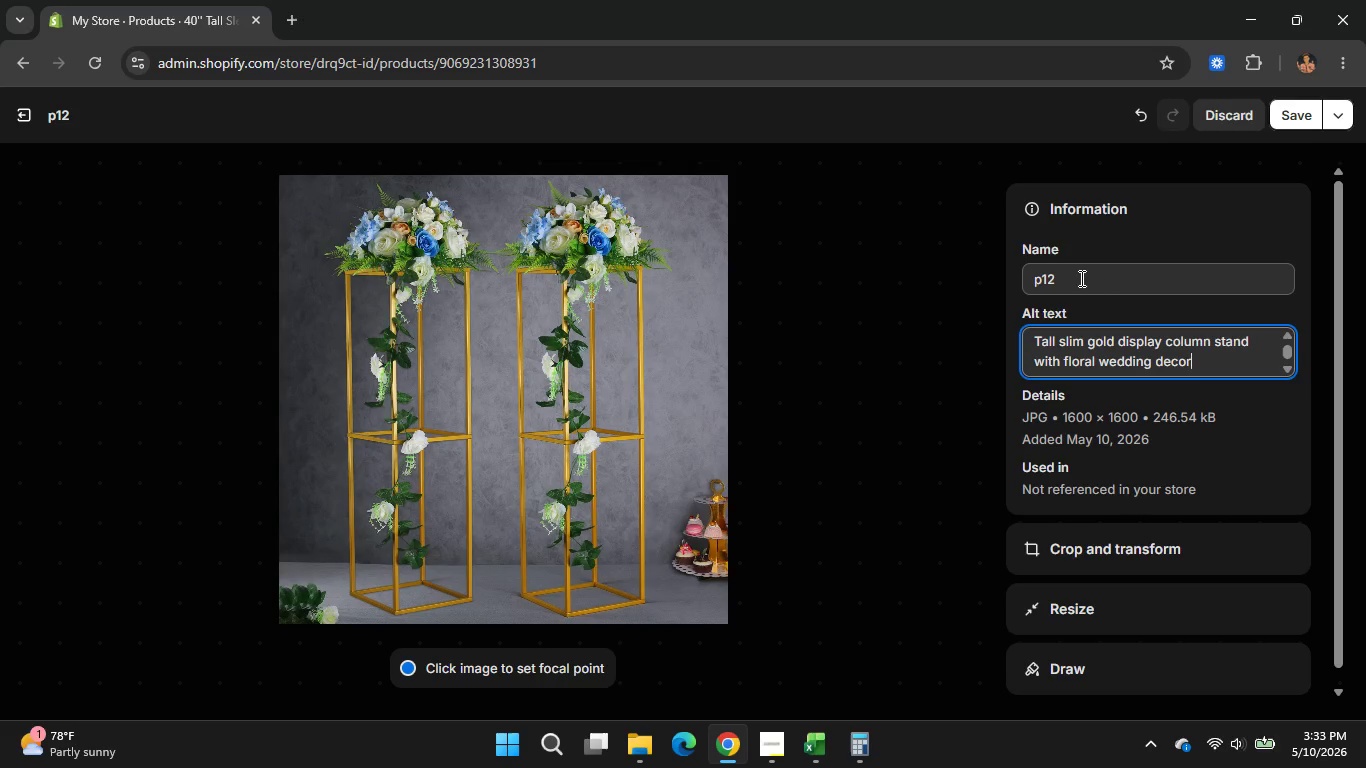 
left_click_drag(start_coordinate=[1073, 282], to_coordinate=[1027, 283])
 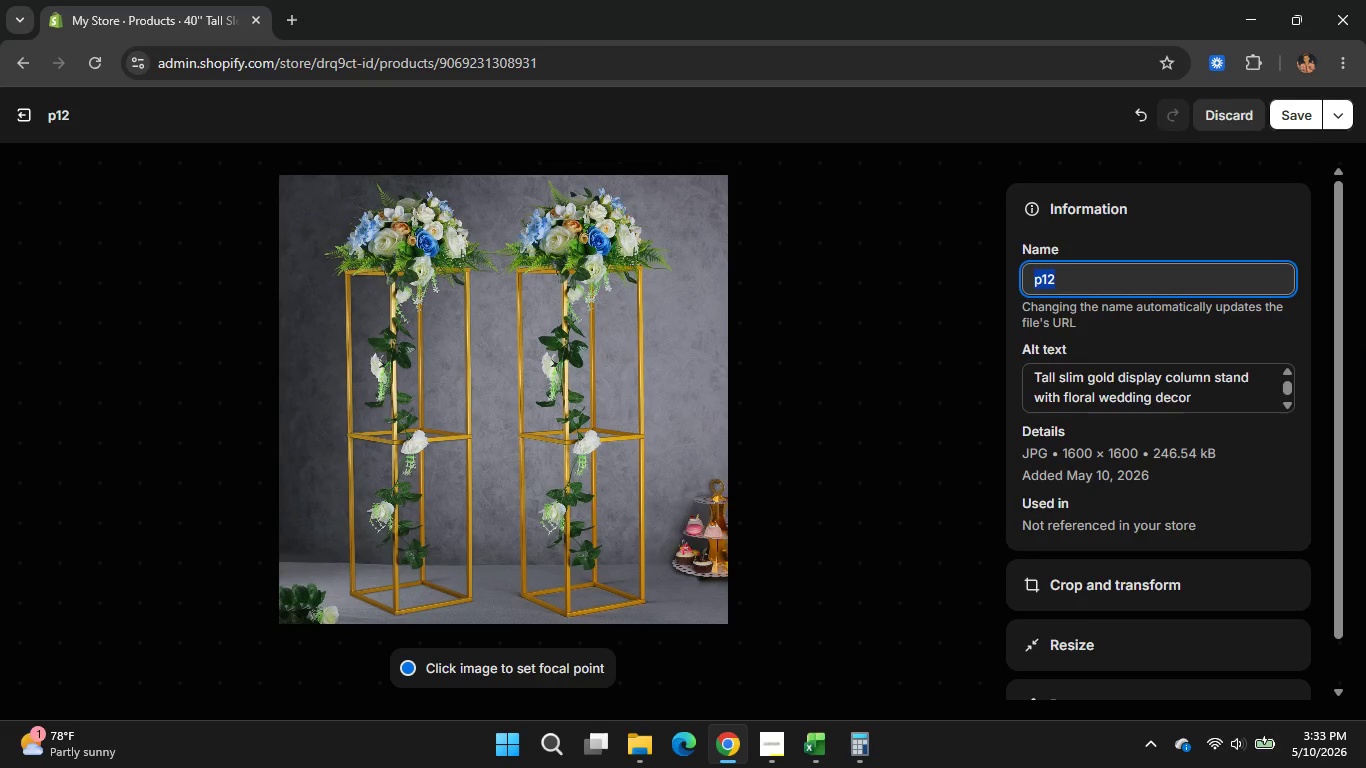 
type(Slim Gold Display )
 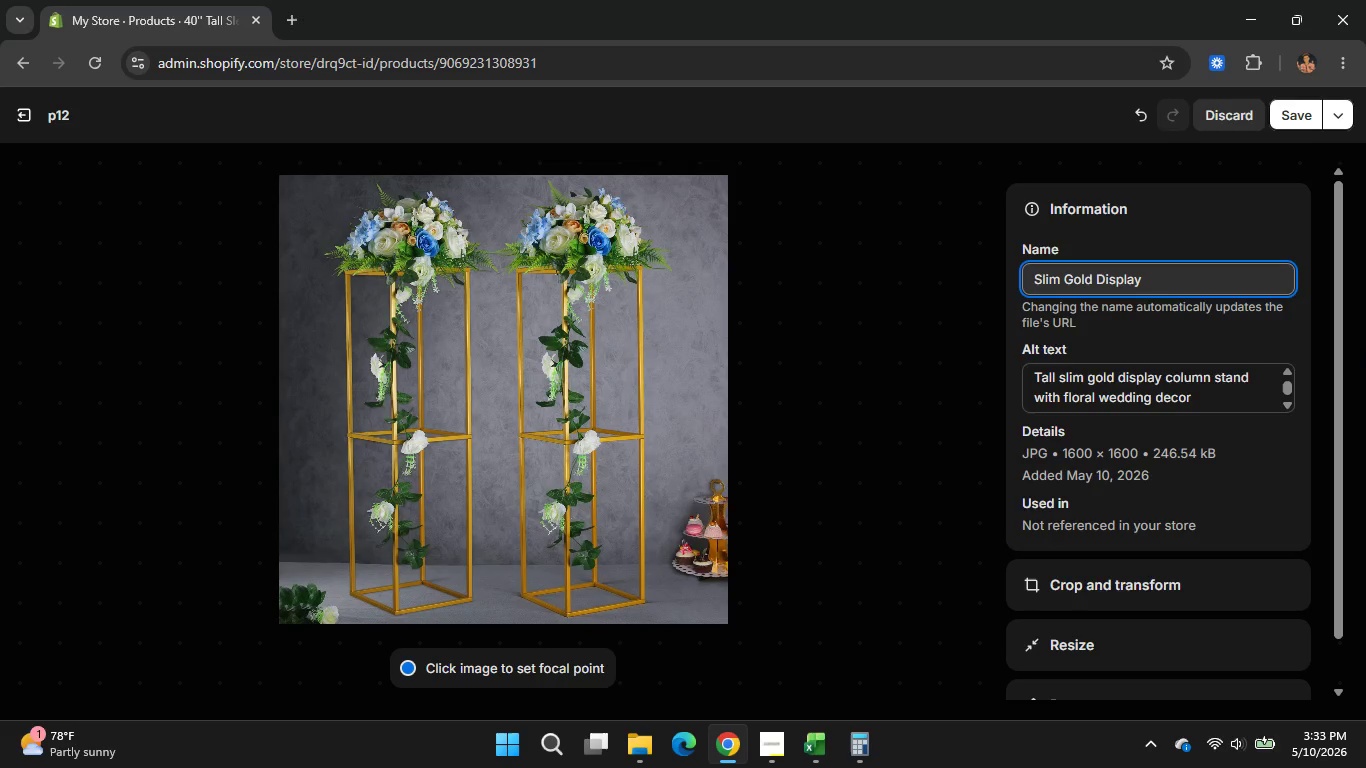 
type(Stand)
 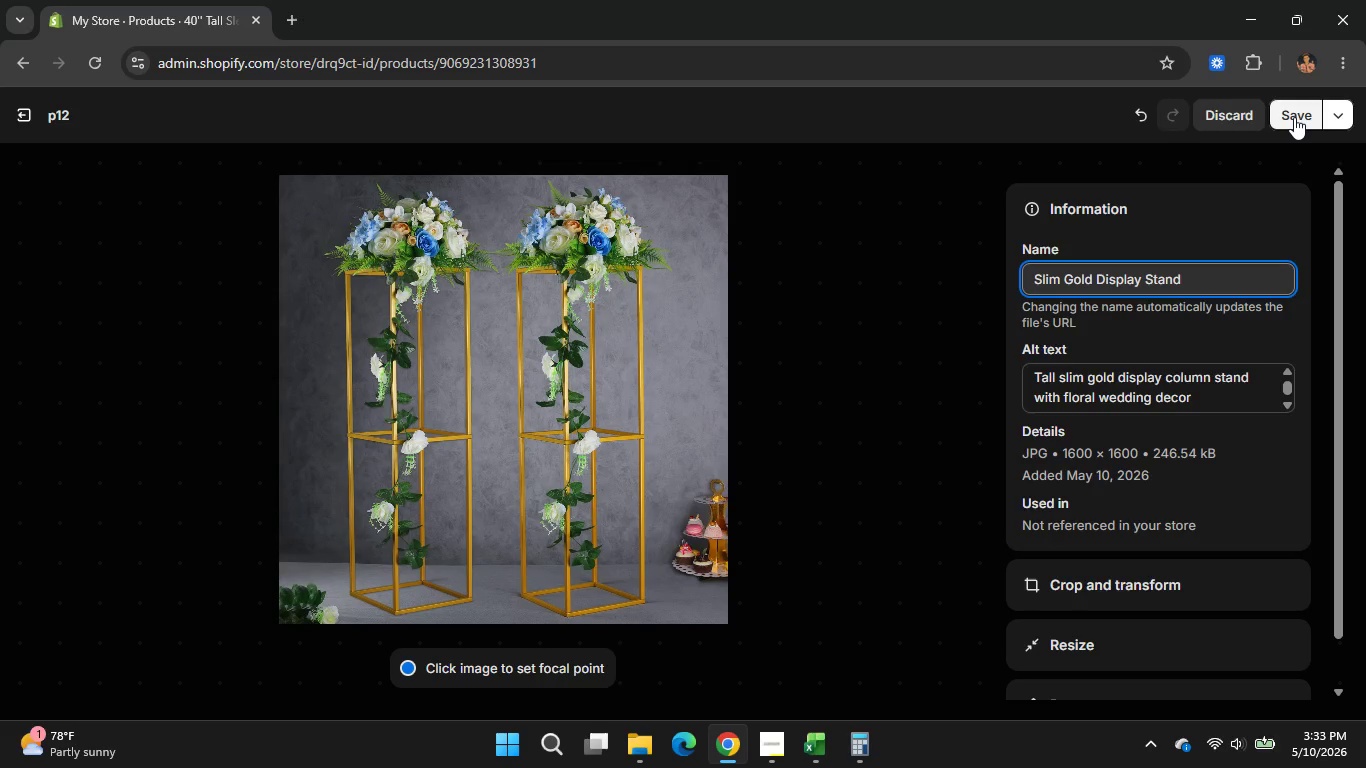 
left_click([1294, 117])
 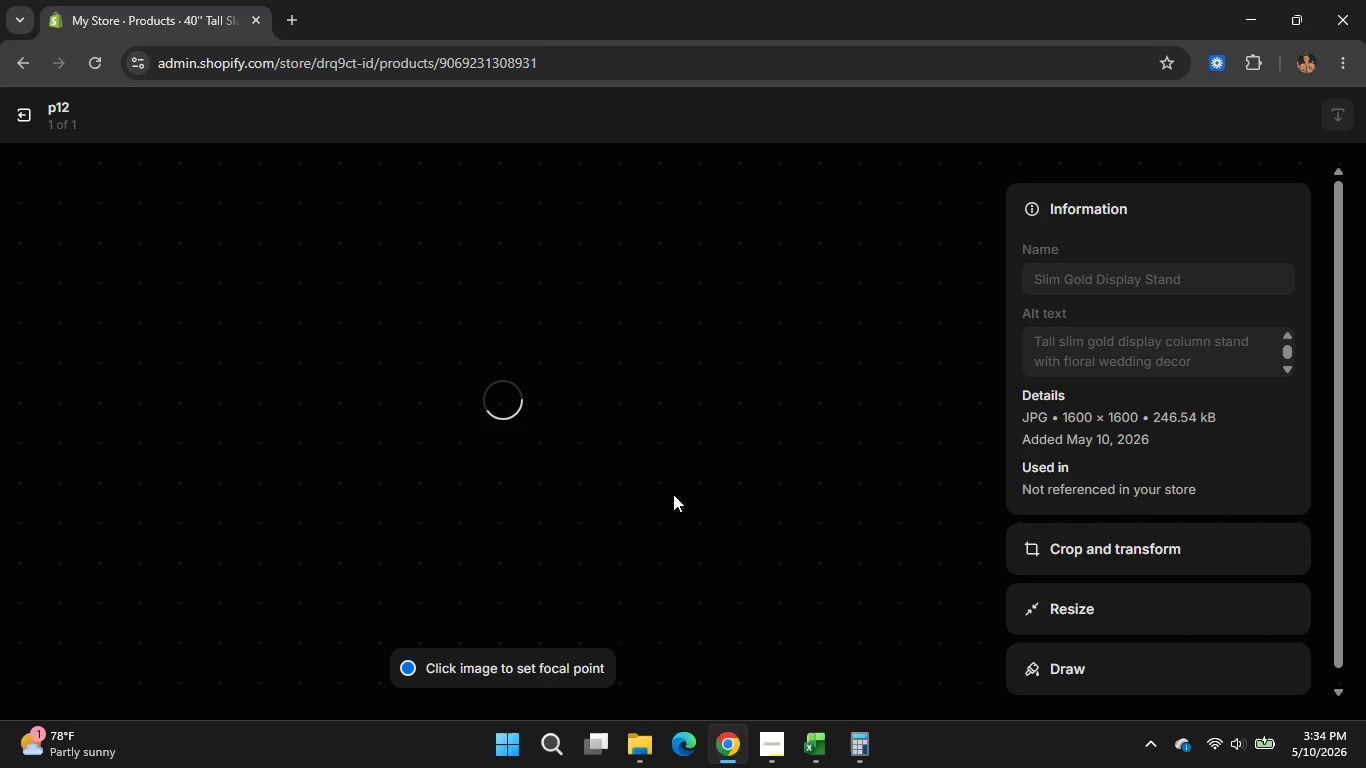 
wait(22.89)
 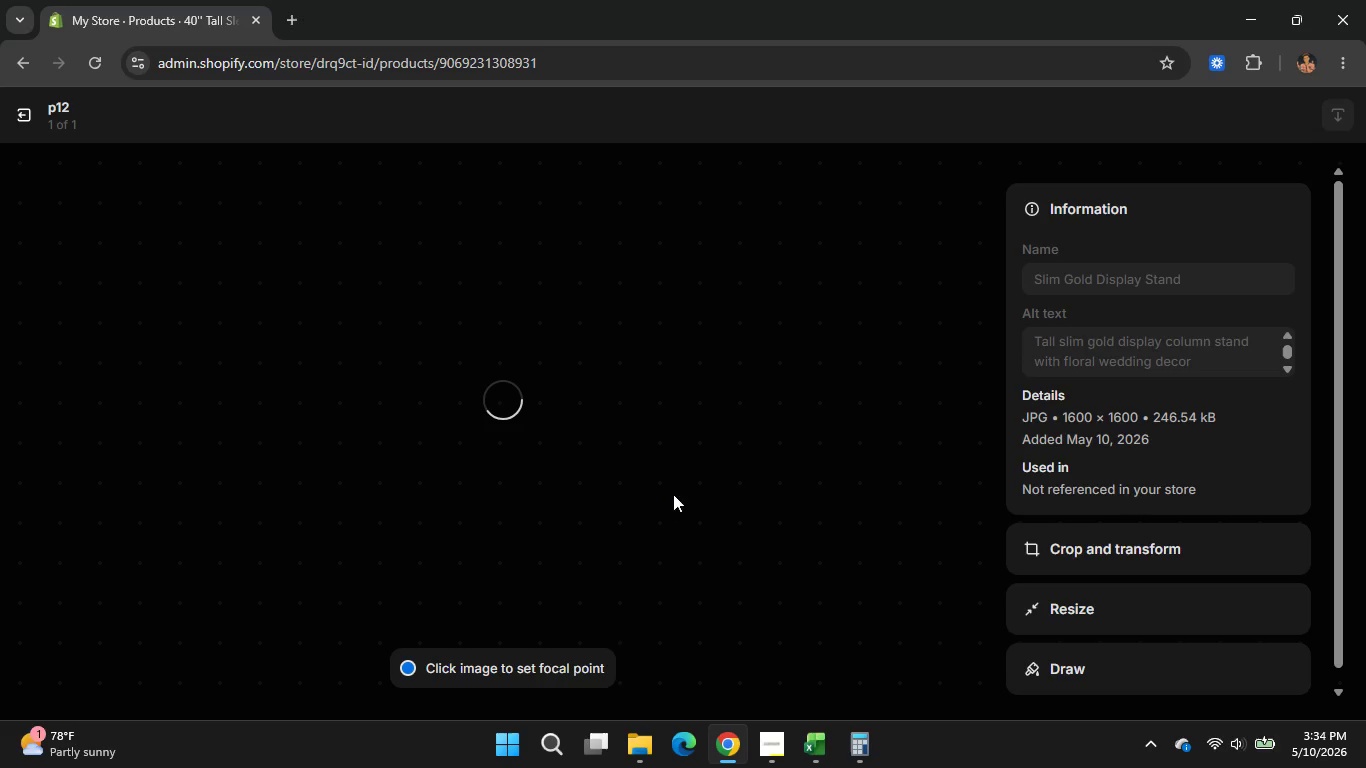 
left_click([827, 737])
 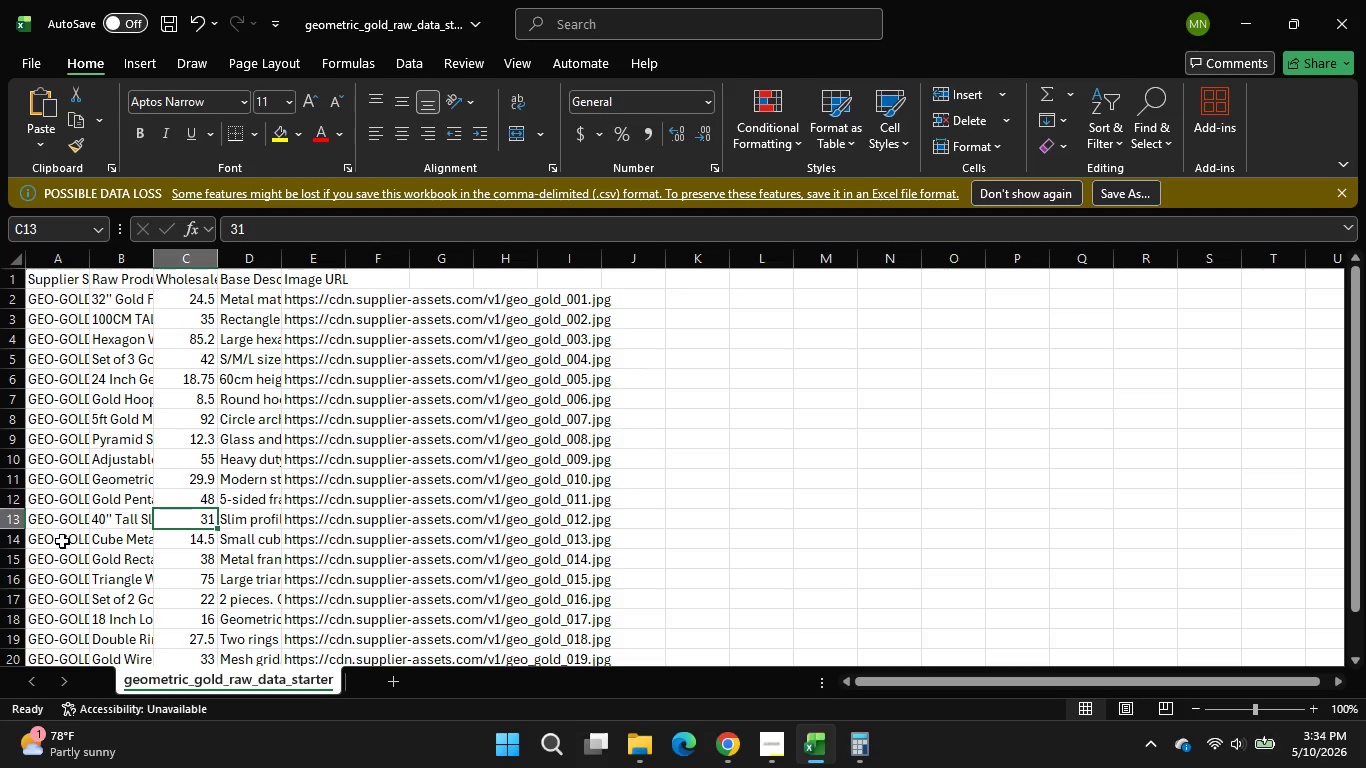 
left_click([62, 541])
 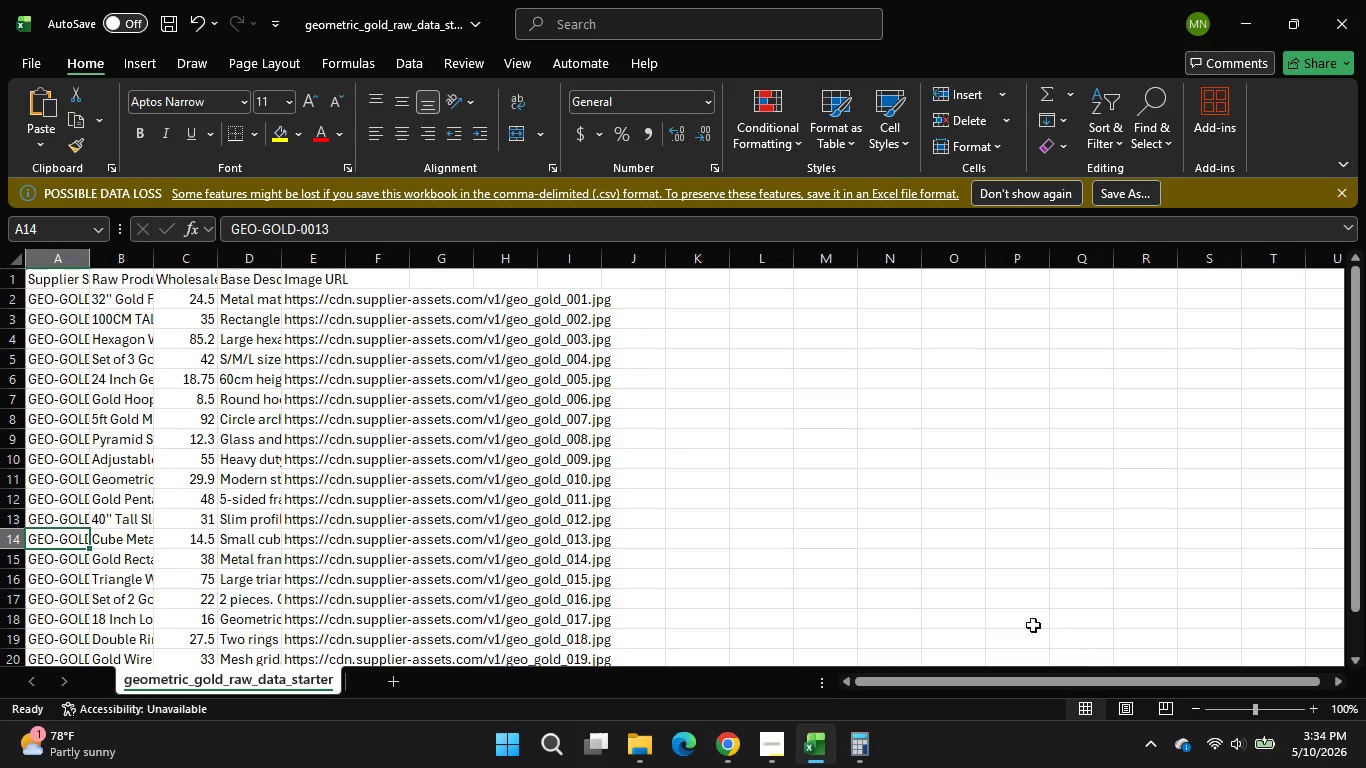 
scroll: coordinate [944, 570], scroll_direction: down, amount: 1.0
 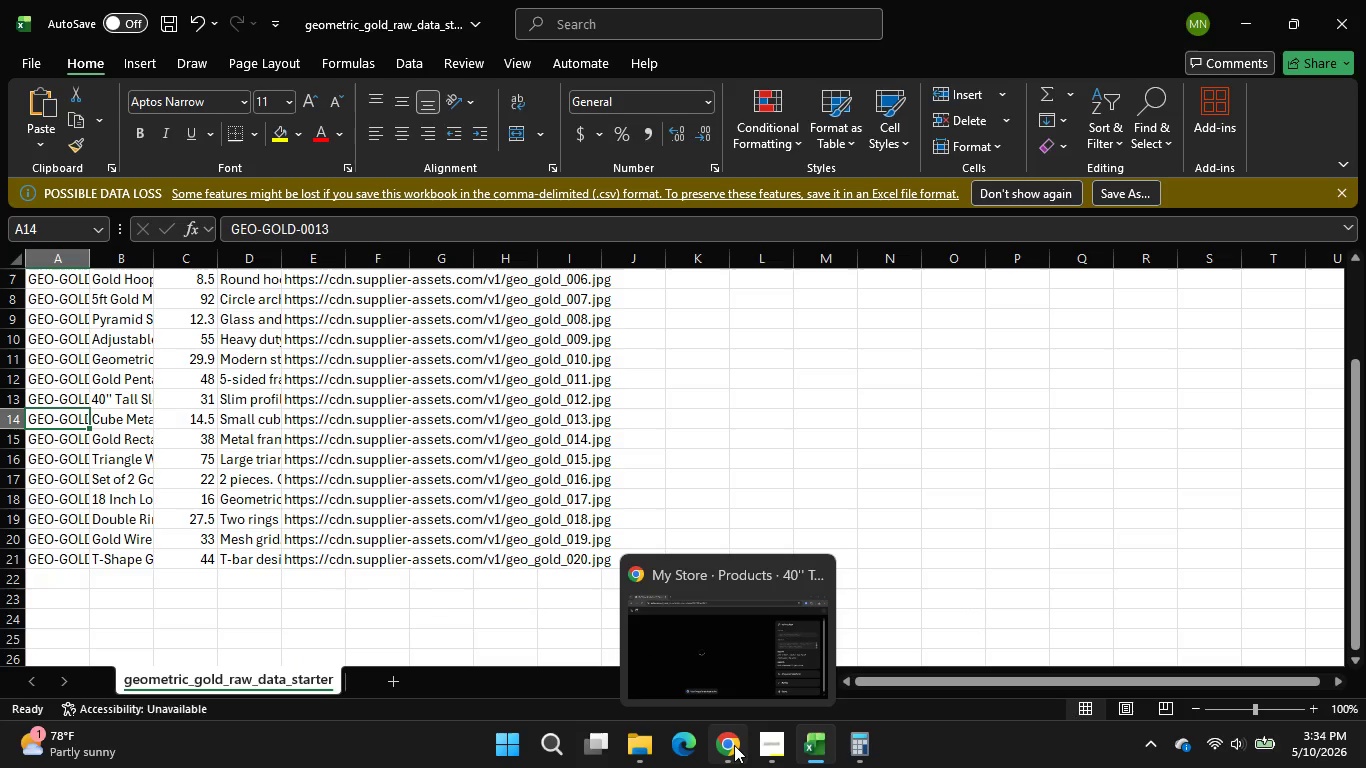 
wait(7.11)
 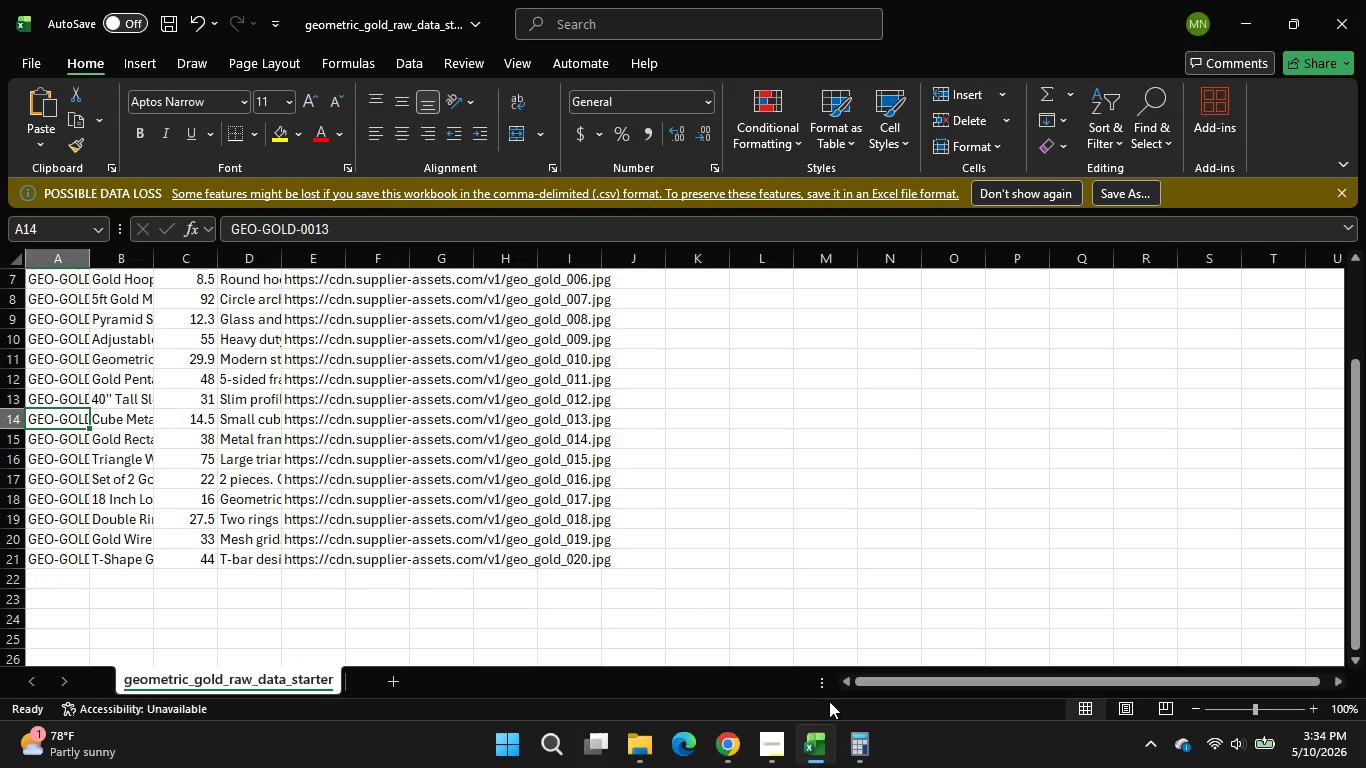 
left_click([734, 745])
 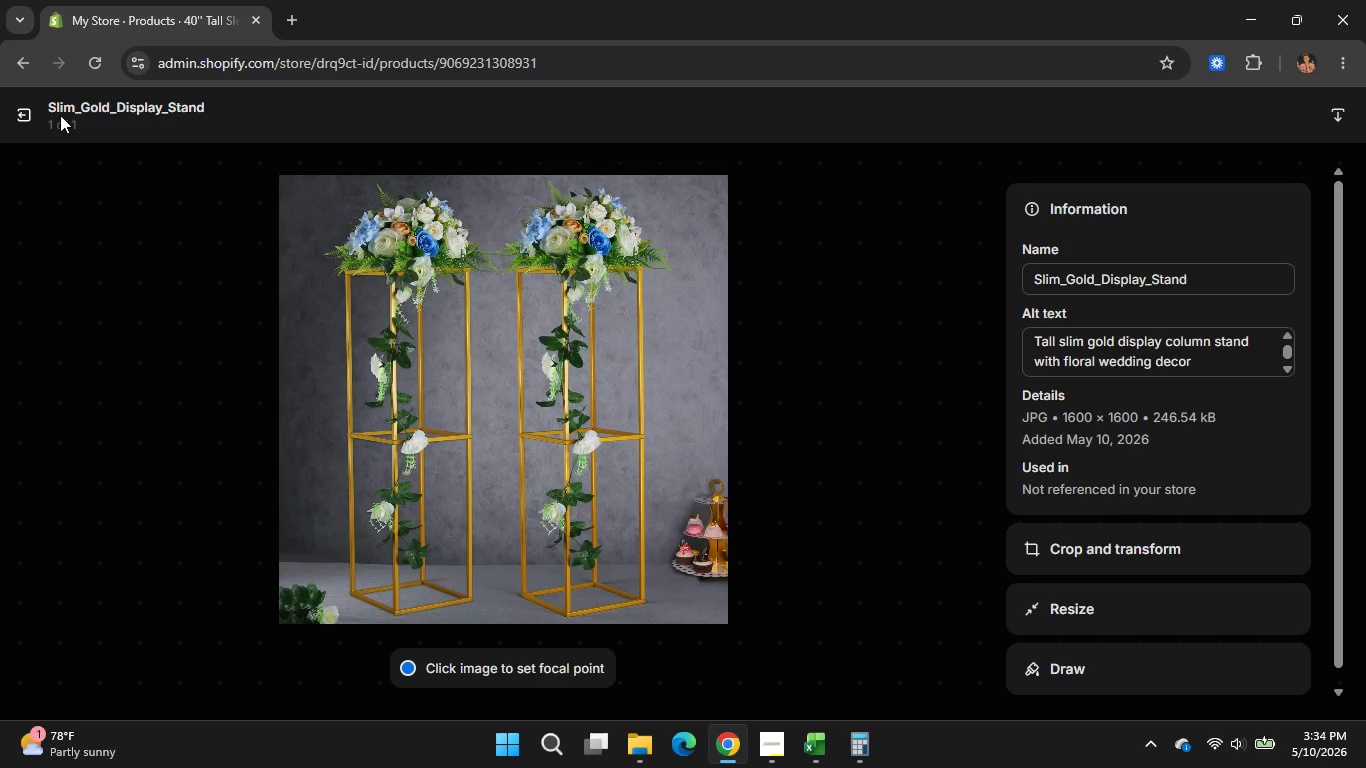 
left_click([18, 113])
 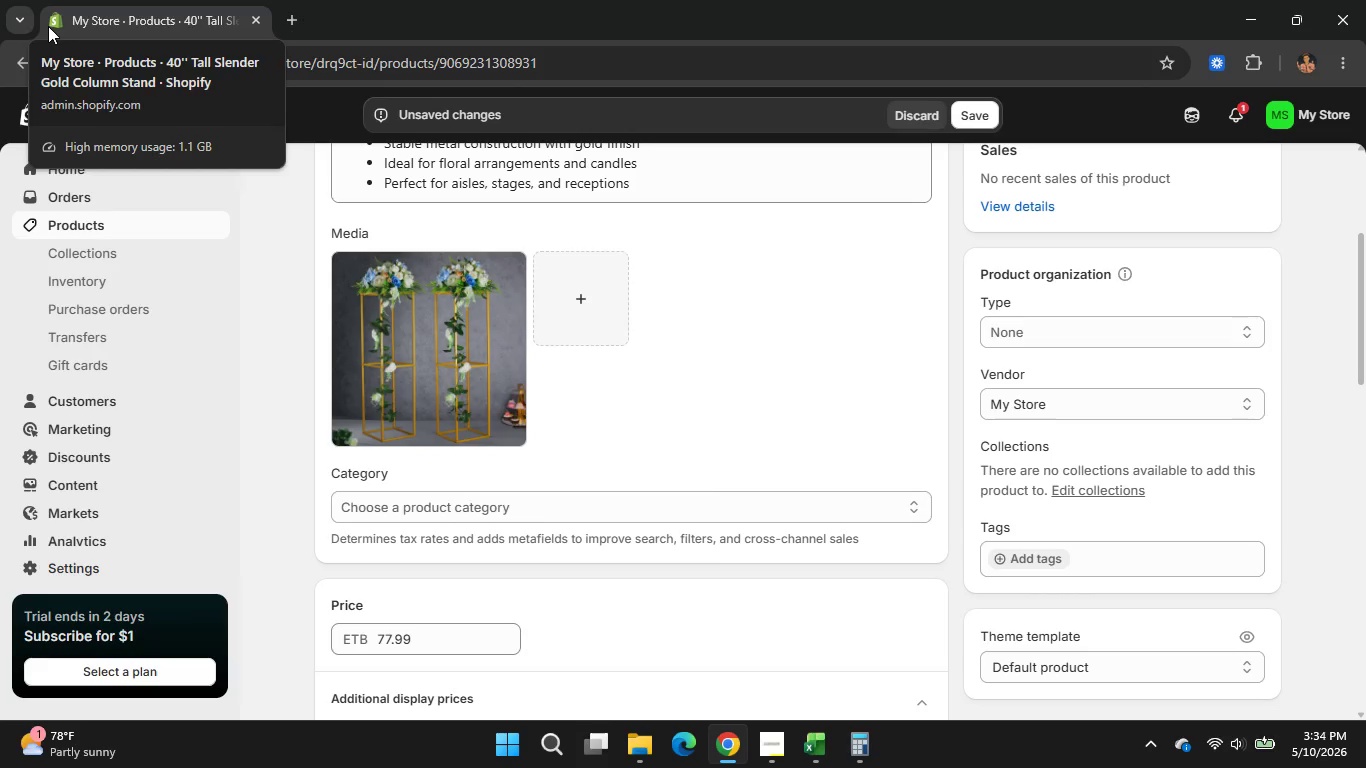 
wait(20.08)
 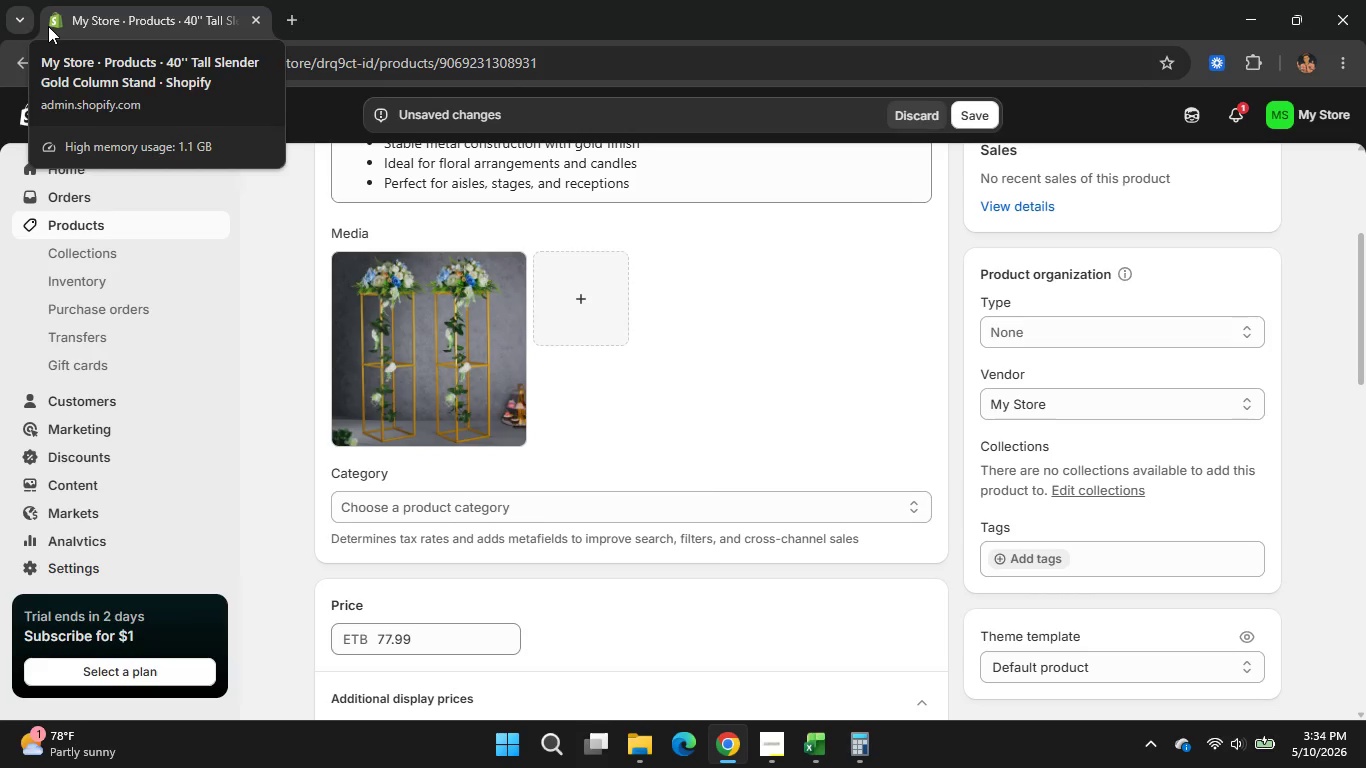 
scroll: coordinate [426, 264], scroll_direction: up, amount: 6.0
 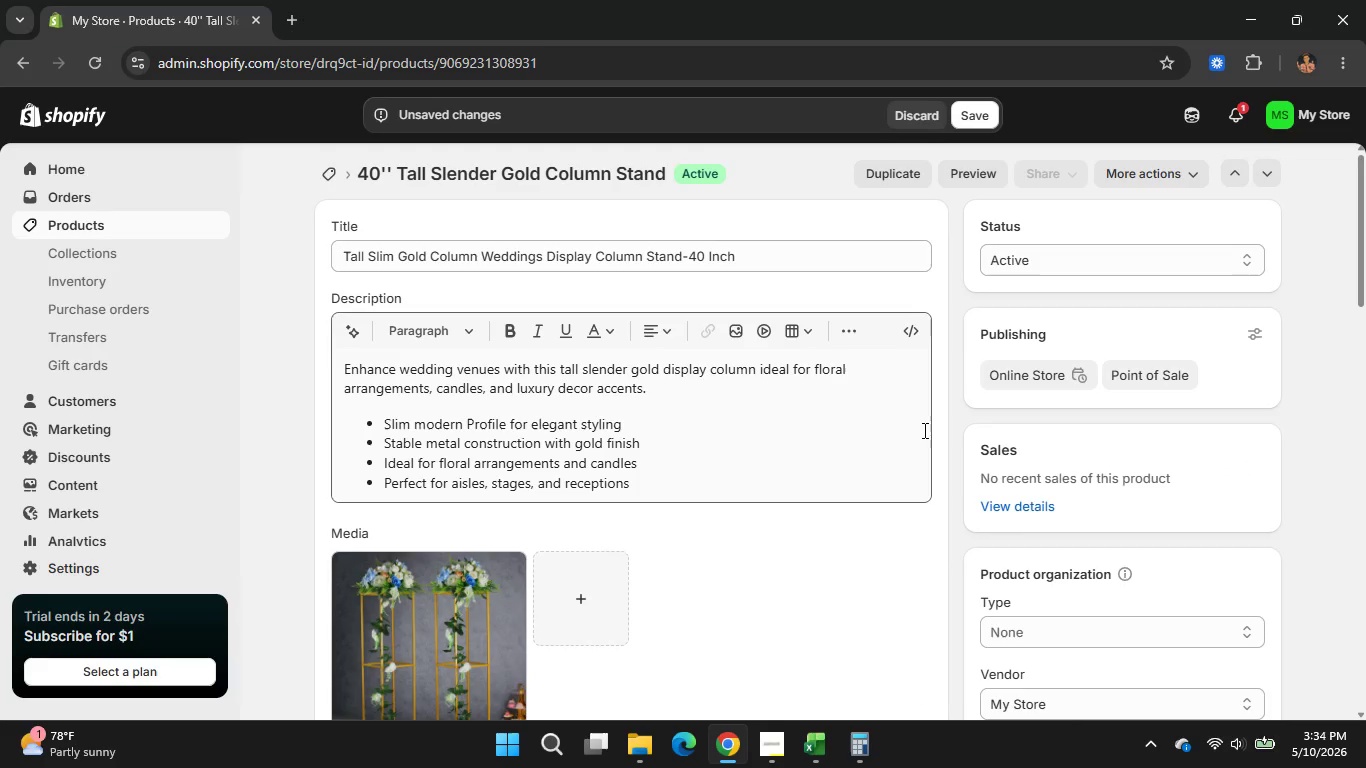 
scroll: coordinate [1065, 475], scroll_direction: none, amount: 0.0
 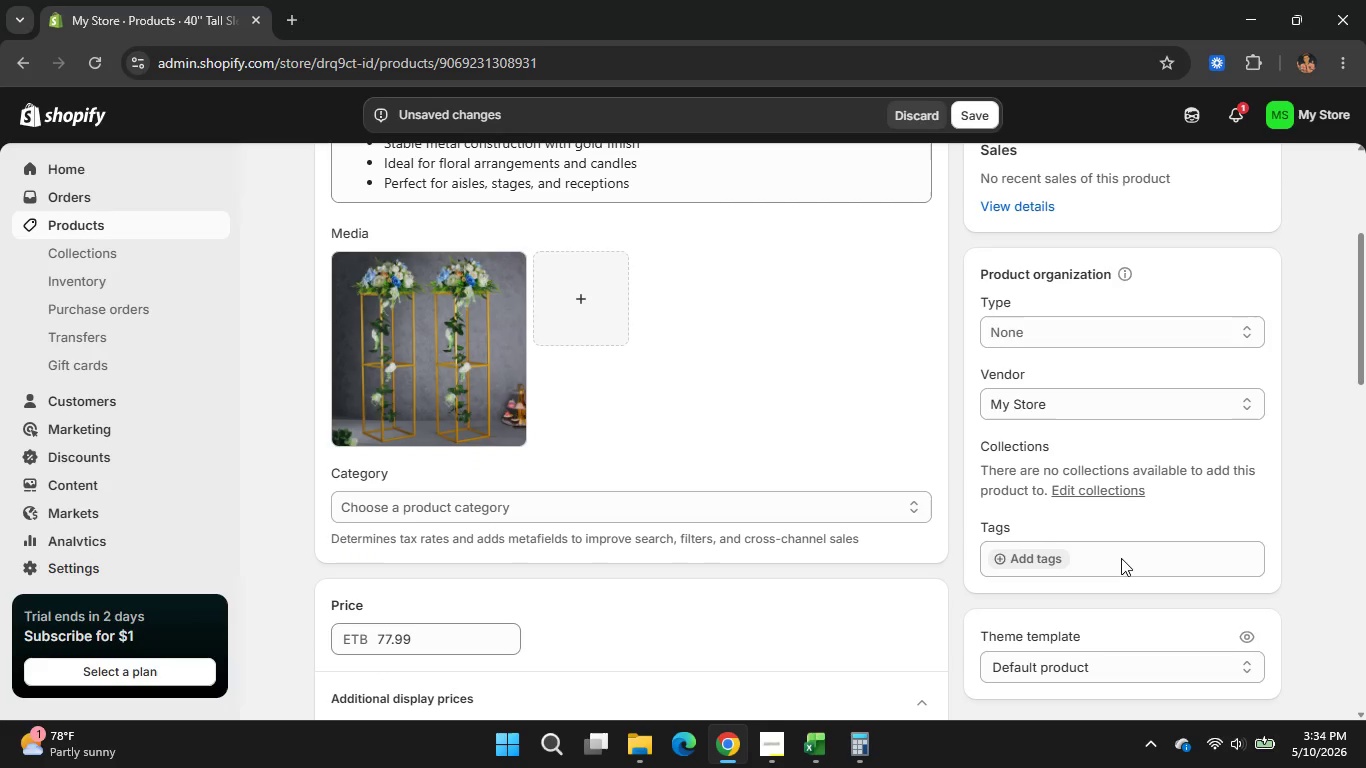 
scroll: coordinate [1121, 558], scroll_direction: down, amount: 2.0
 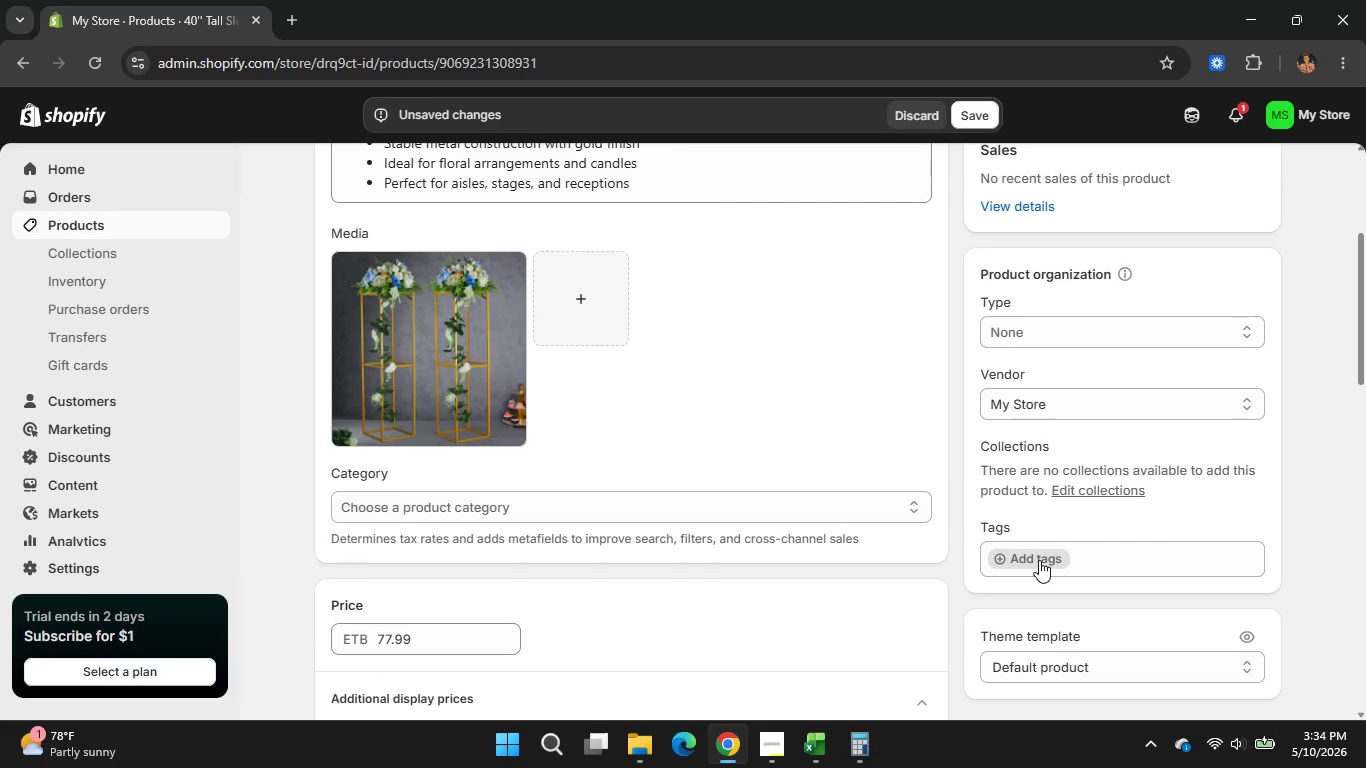 
left_click([1039, 560])
 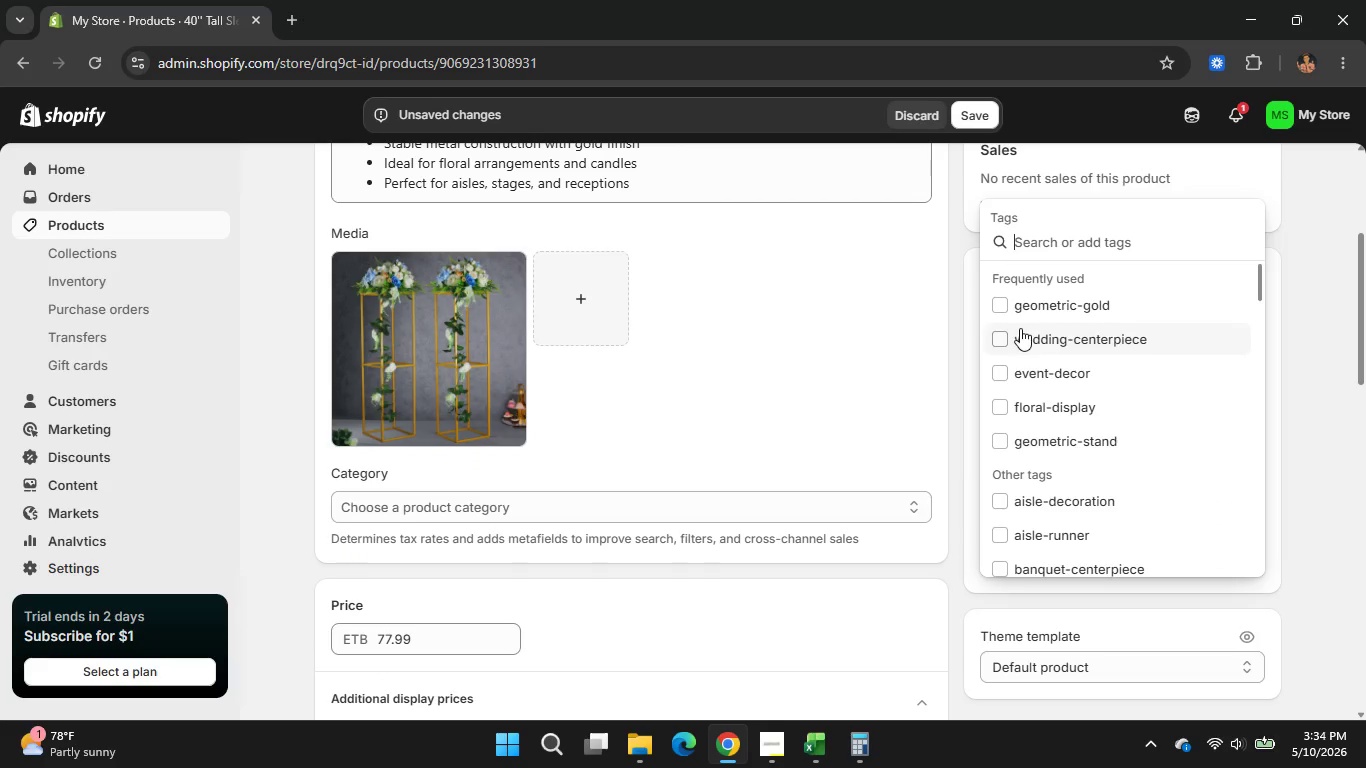 
left_click([1013, 311])
 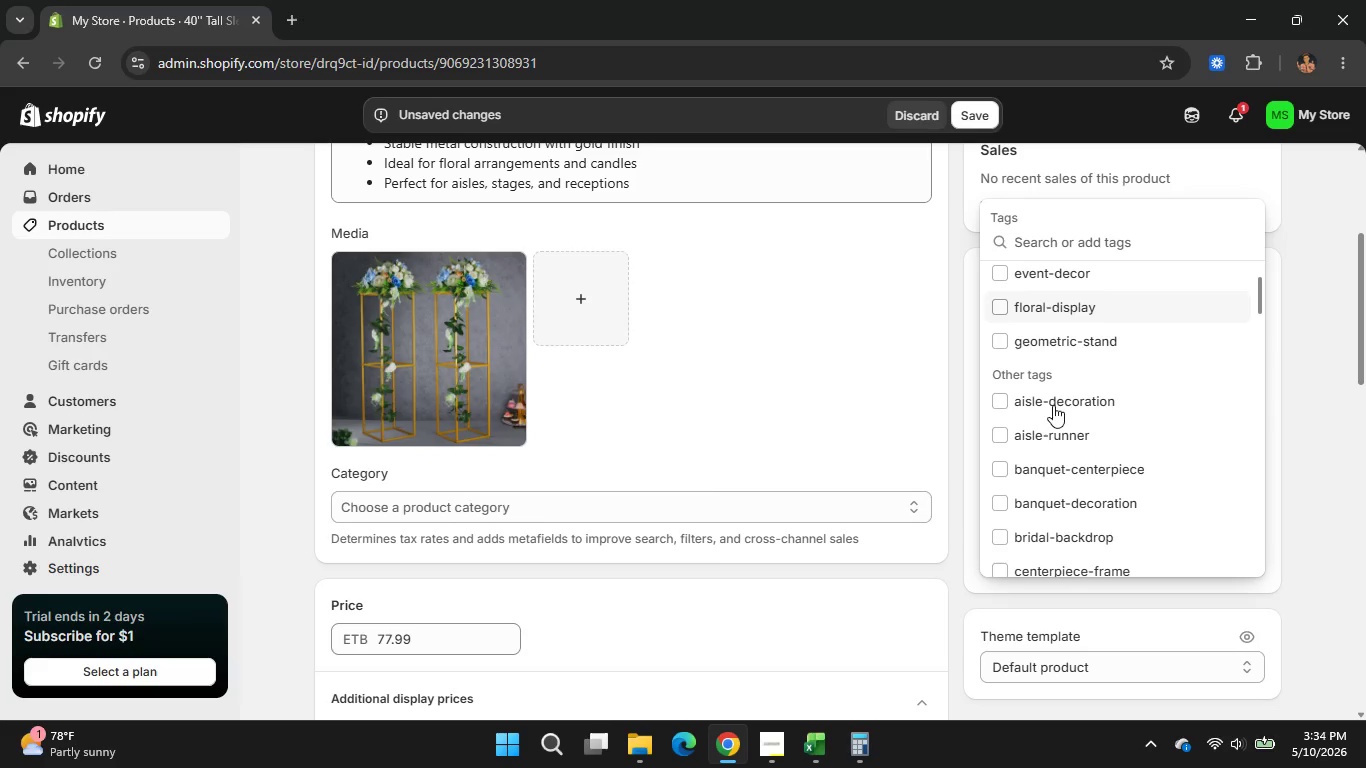 
scroll: coordinate [1055, 404], scroll_direction: down, amount: 9.0
 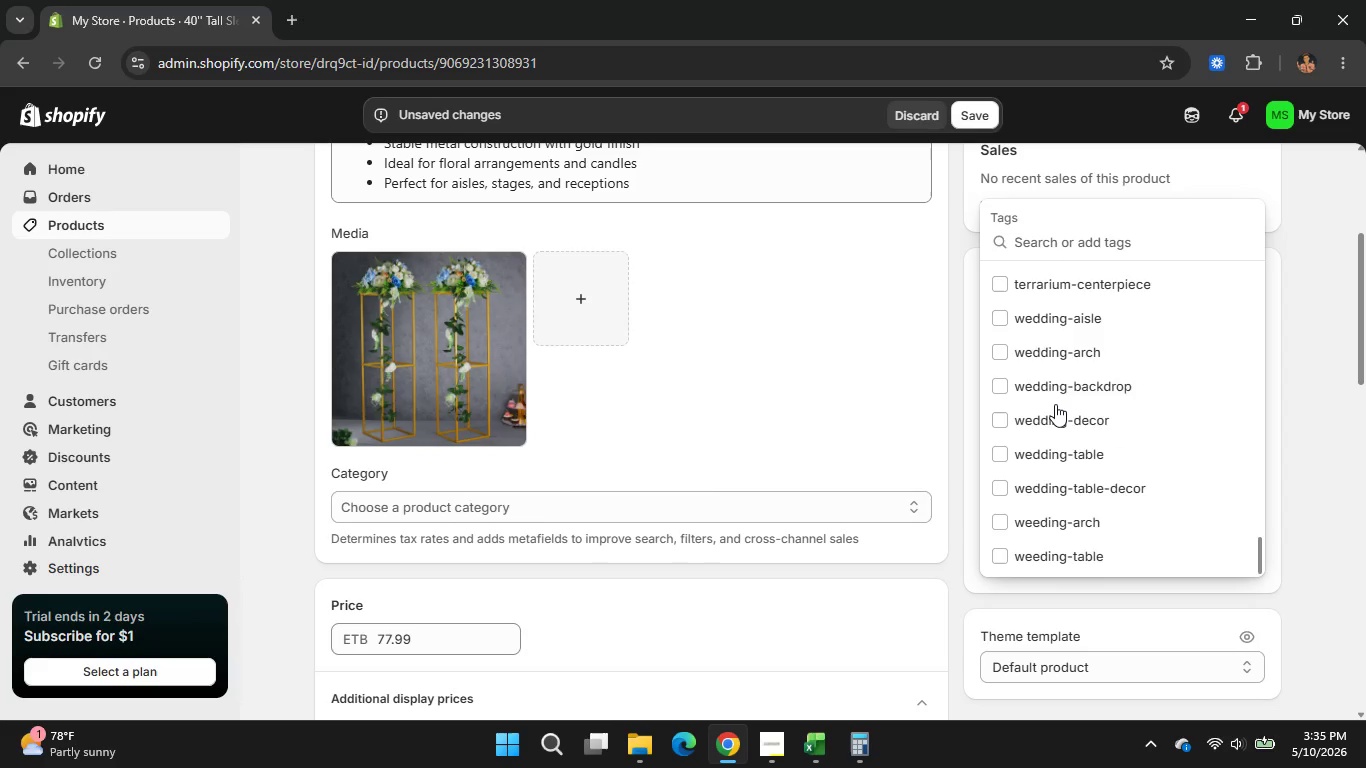 
scroll: coordinate [1055, 404], scroll_direction: up, amount: 20.0
 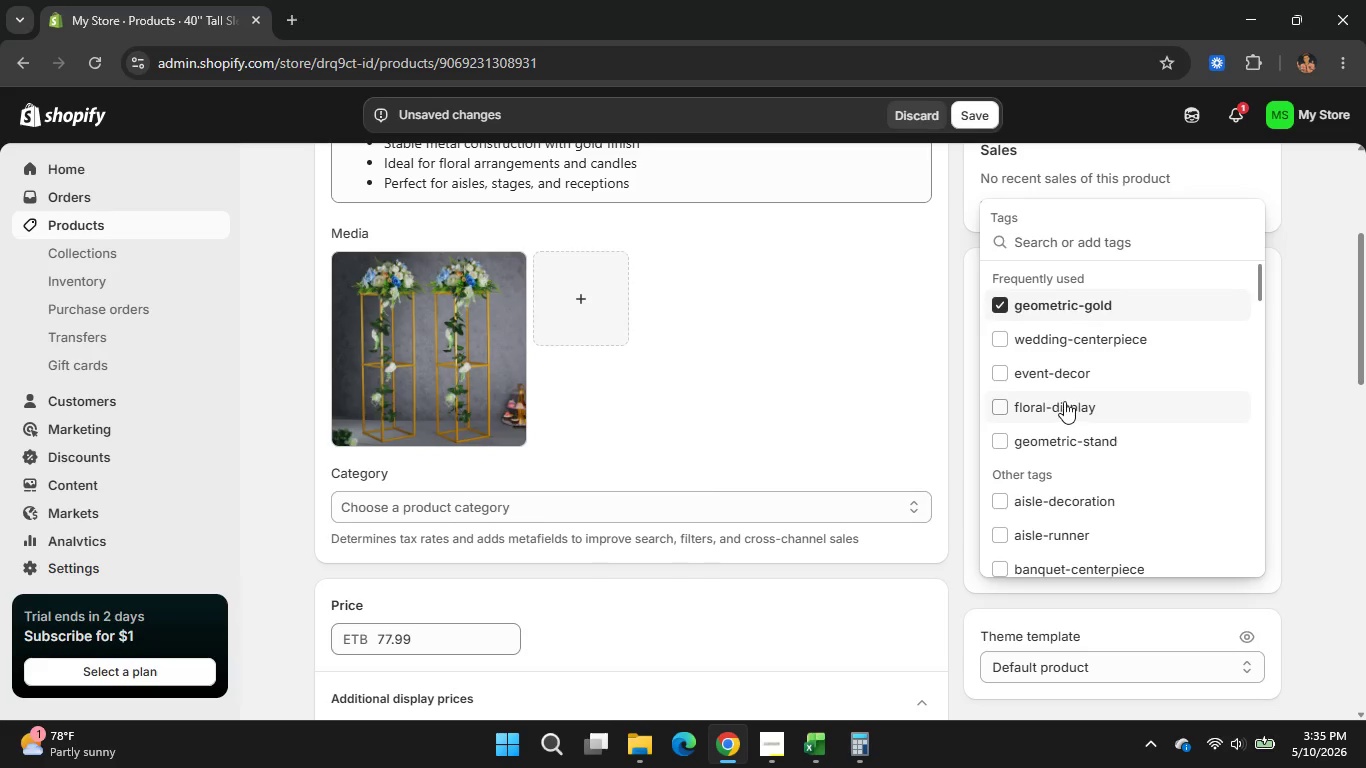 
scroll: coordinate [1069, 398], scroll_direction: none, amount: 0.0
 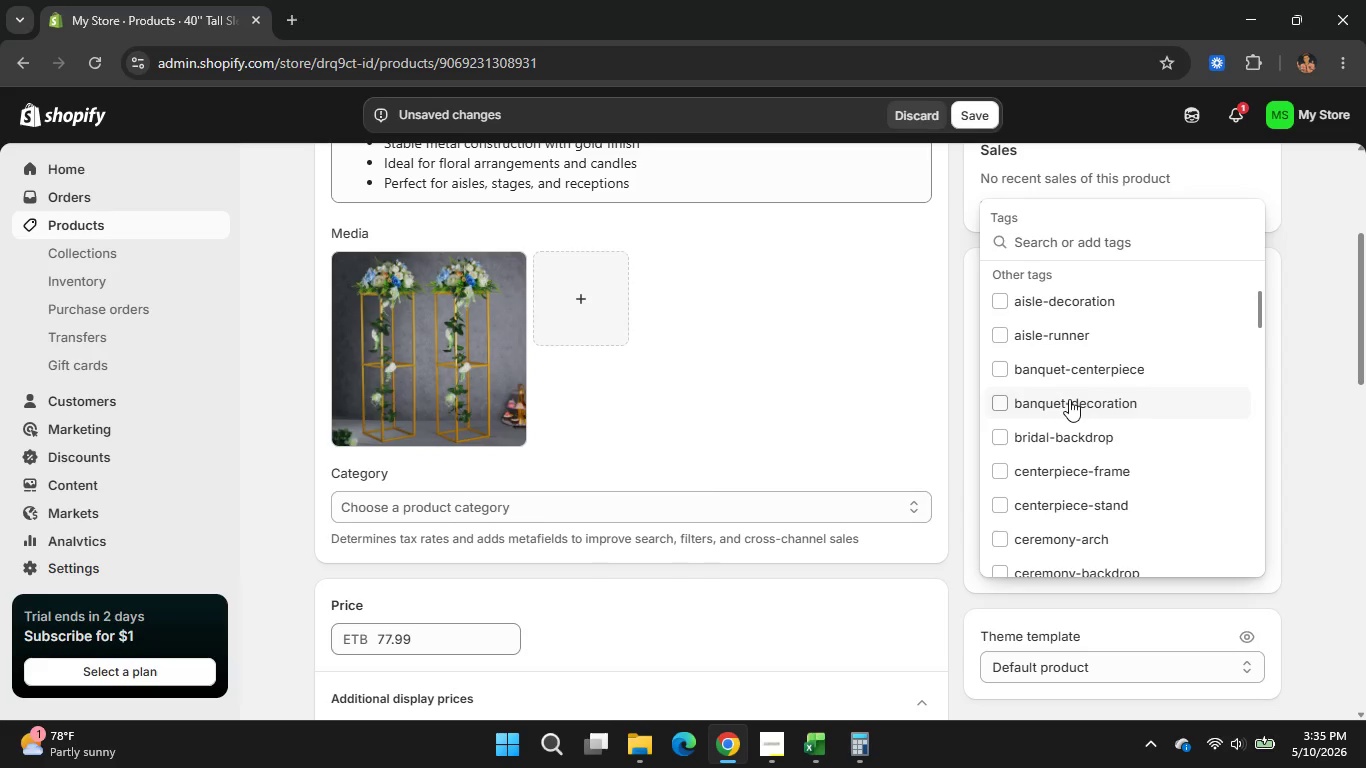 
scroll: coordinate [1089, 432], scroll_direction: down, amount: 7.0
 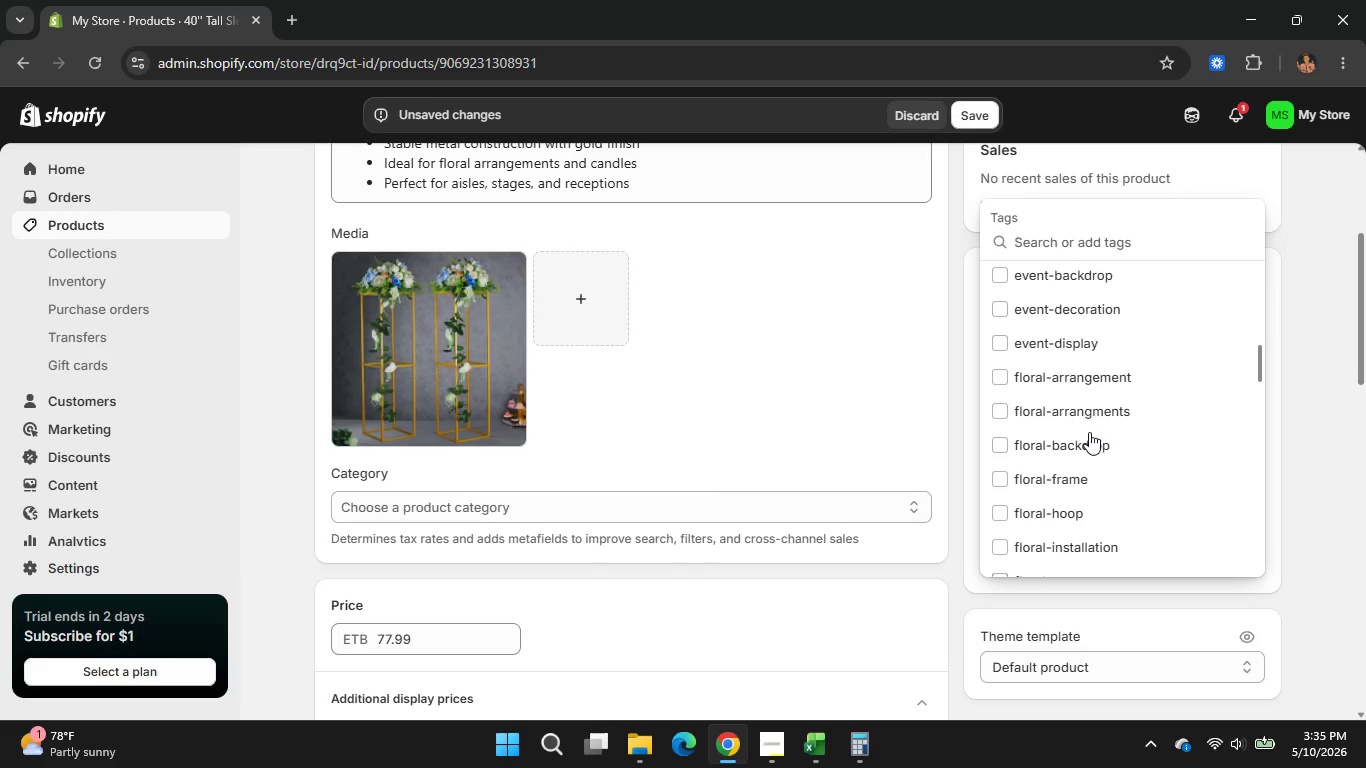 
scroll: coordinate [1089, 432], scroll_direction: up, amount: 1.0
 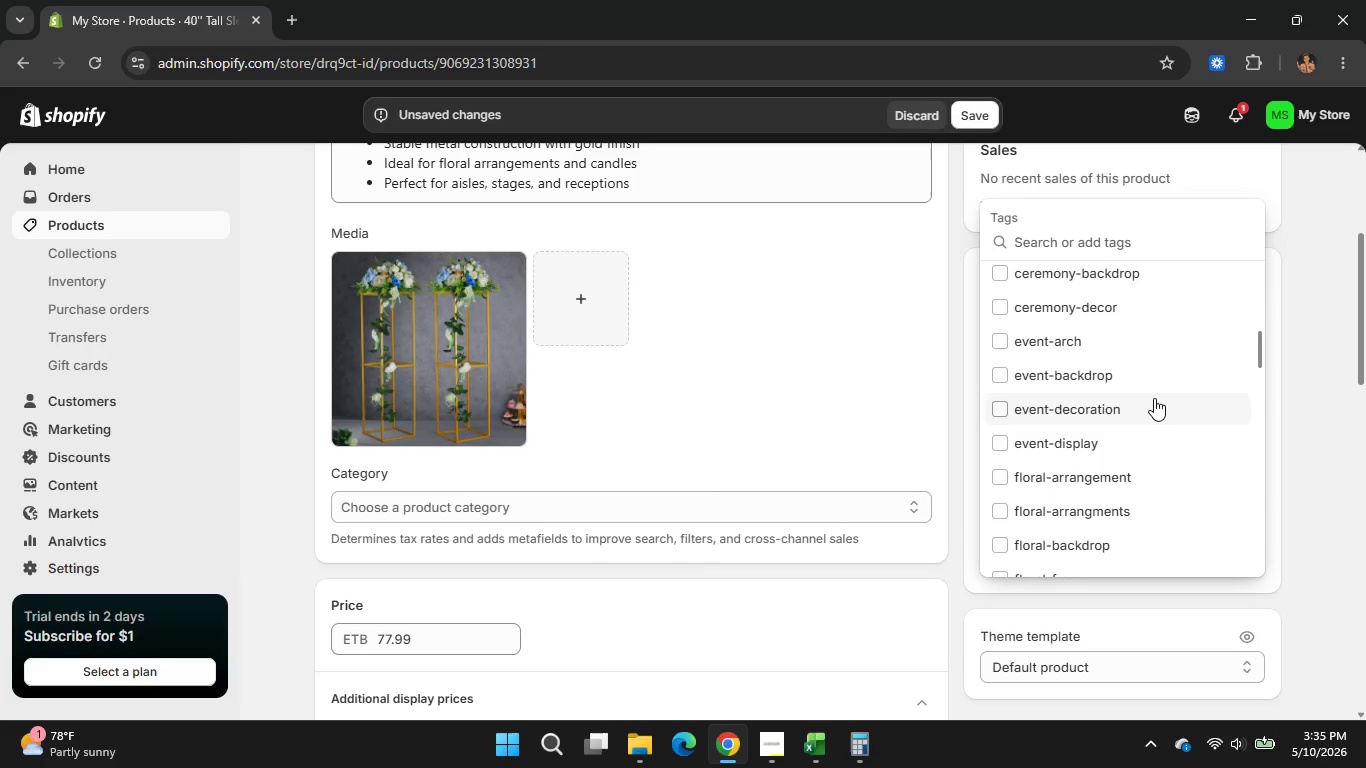 
left_click([1301, 363])
 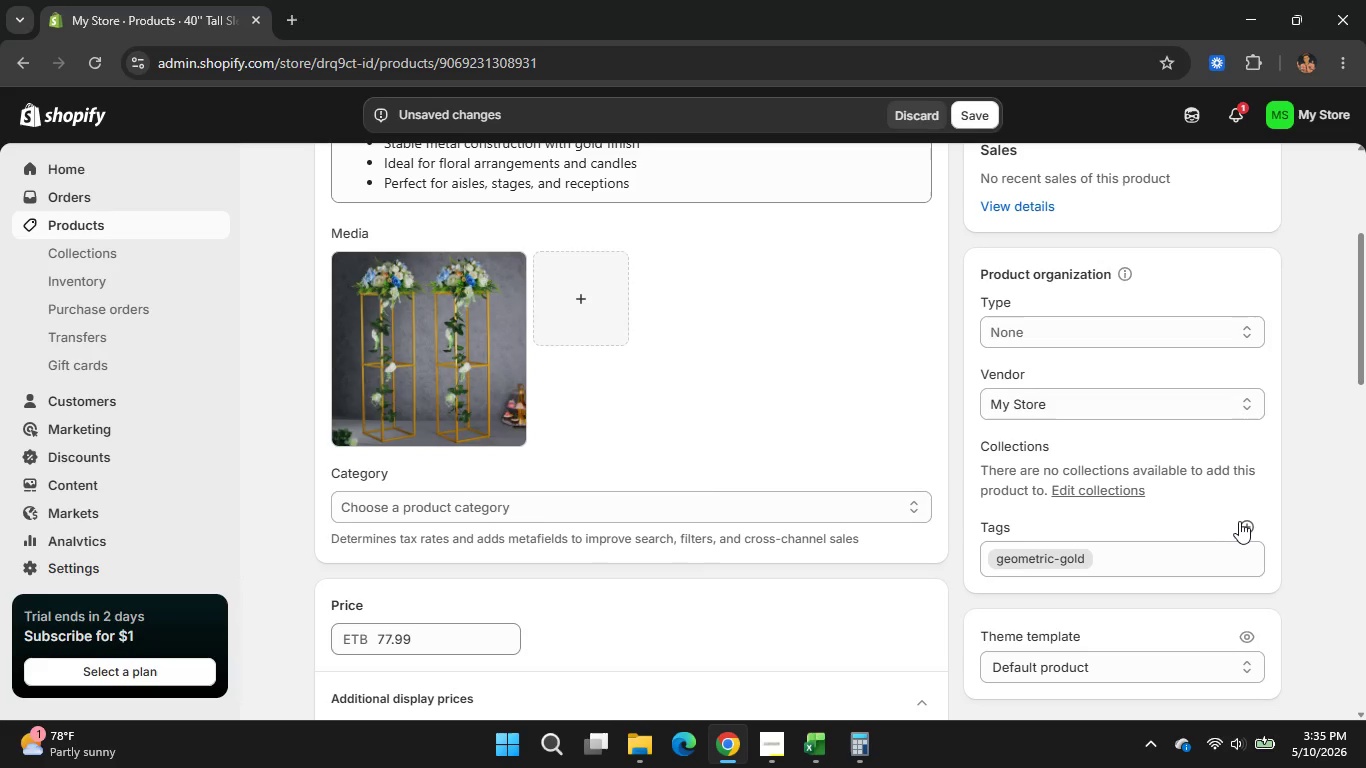 
left_click([1239, 521])
 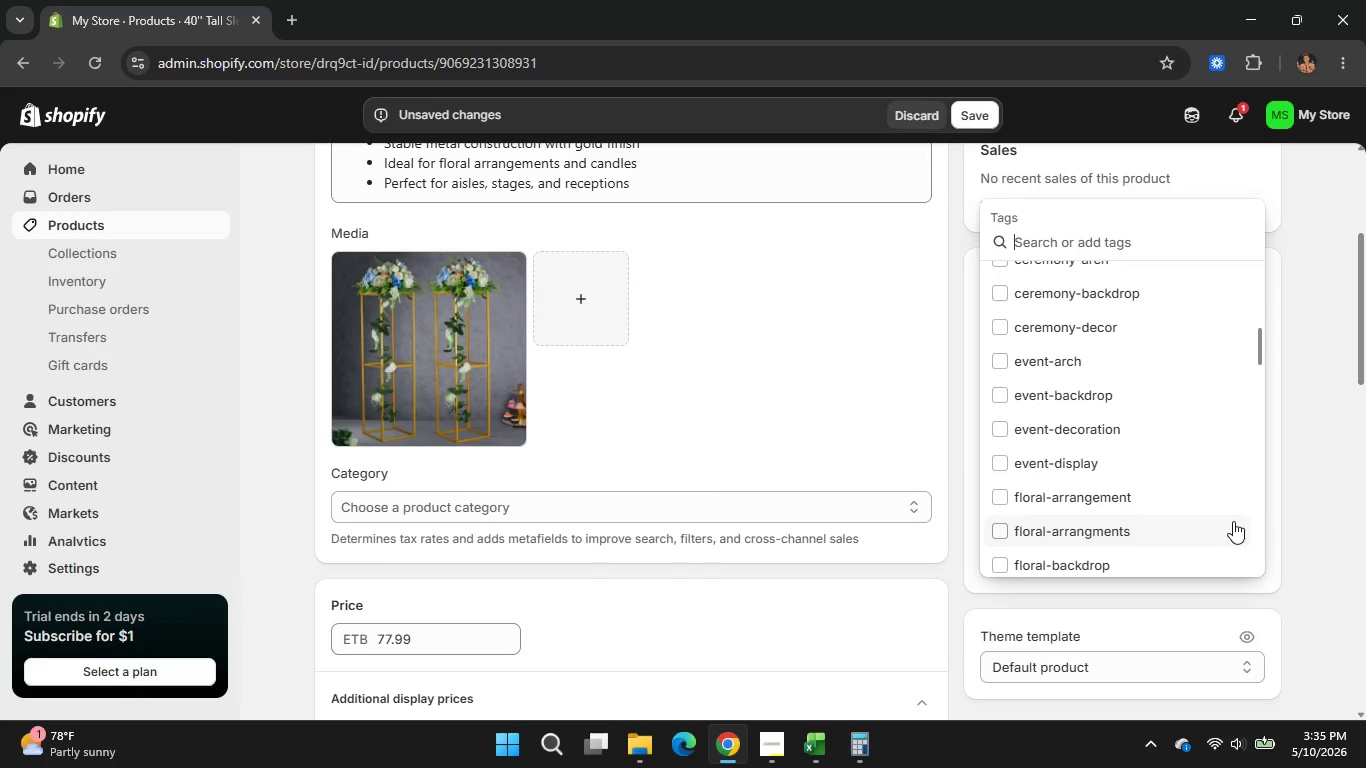 
type(co)
 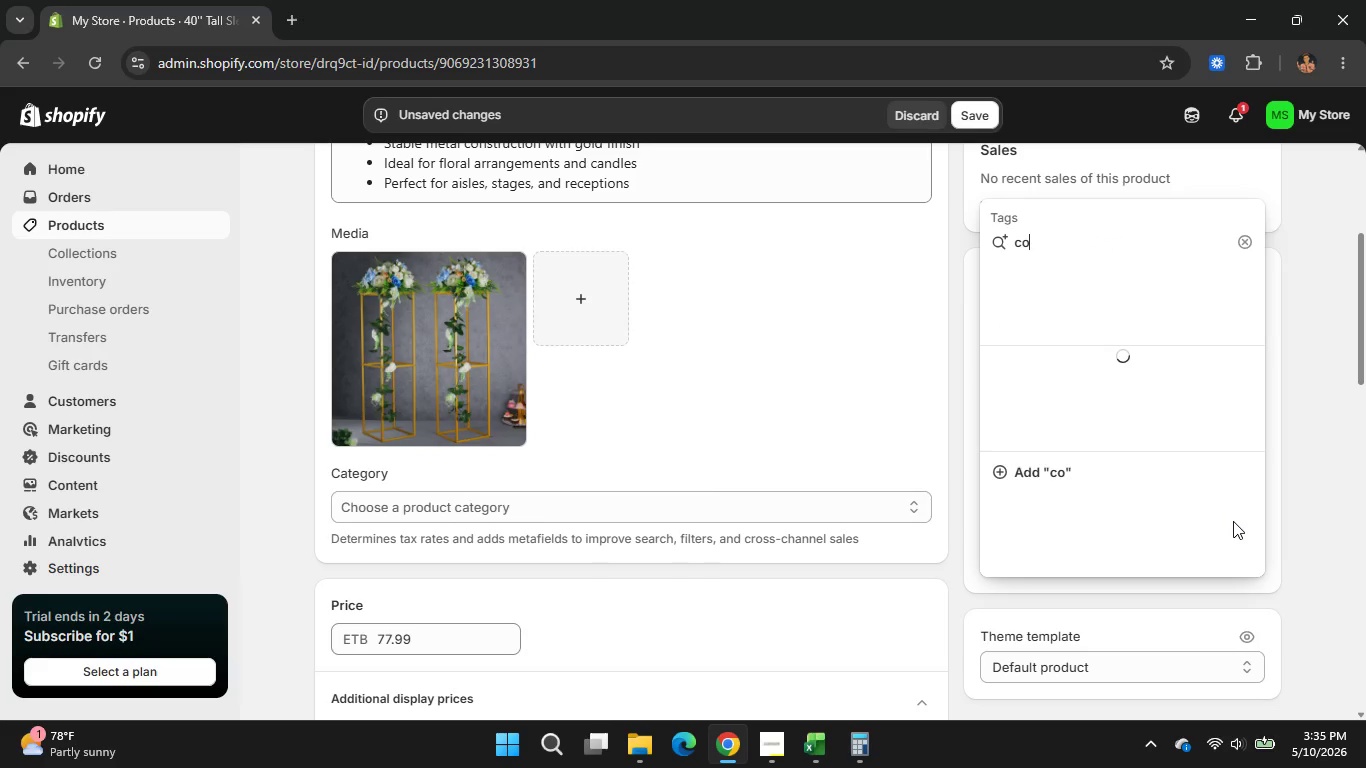 
type(lumn)
 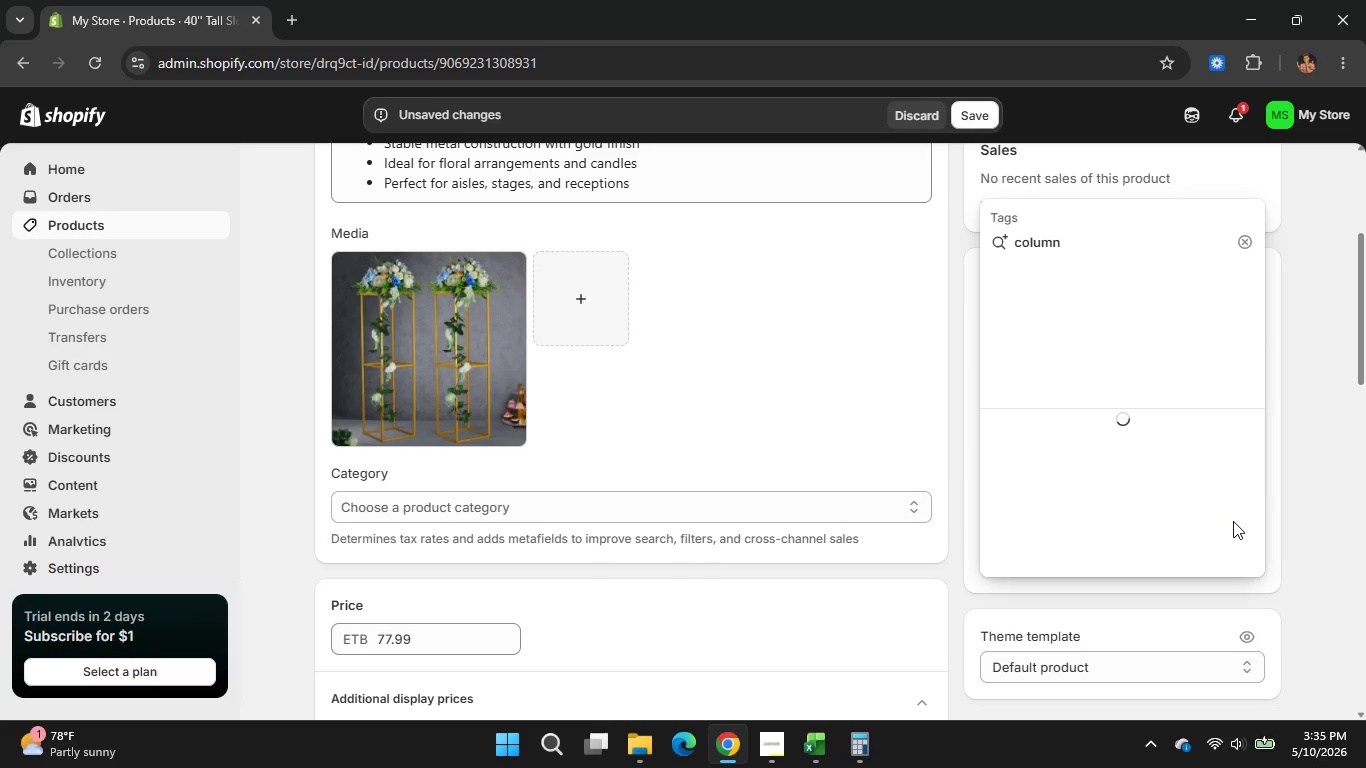 
type(-stanf)
key(Backspace)
type(d)
 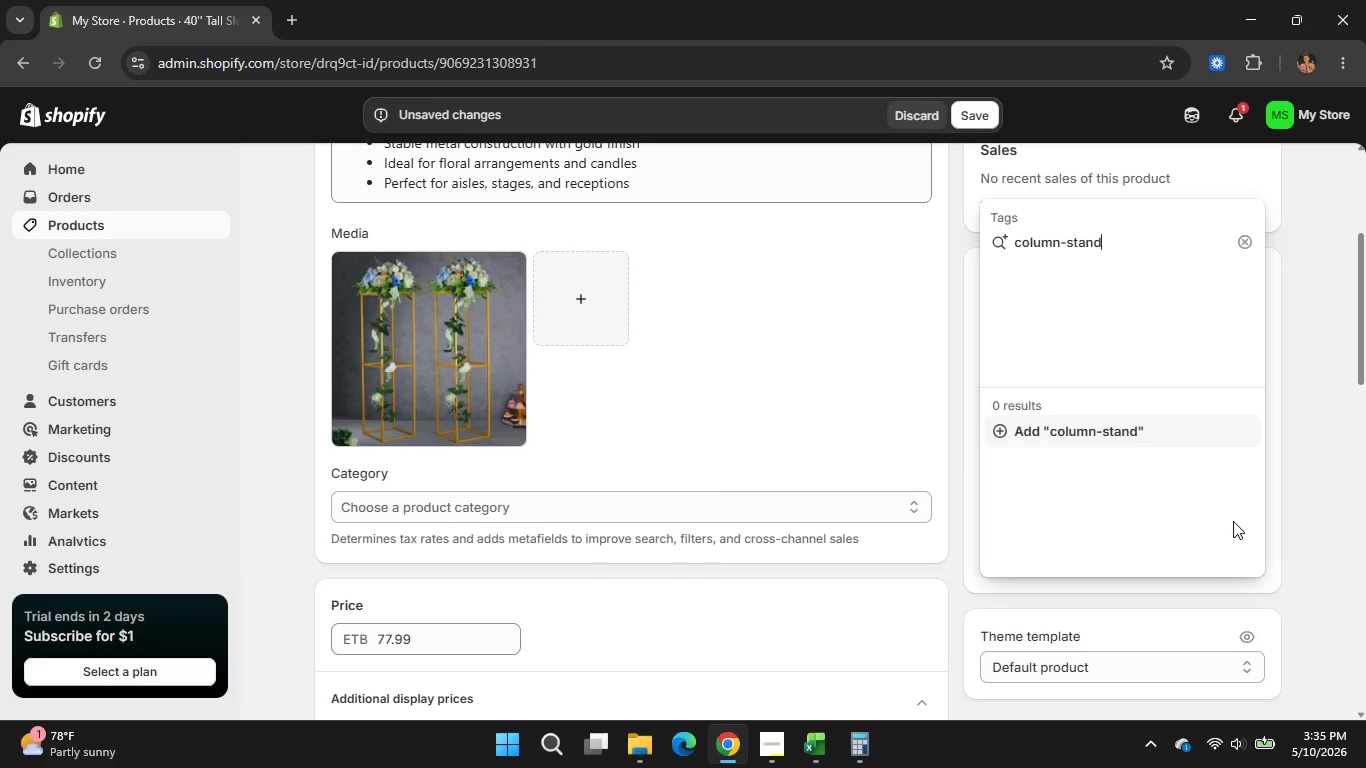 
key(Enter)
 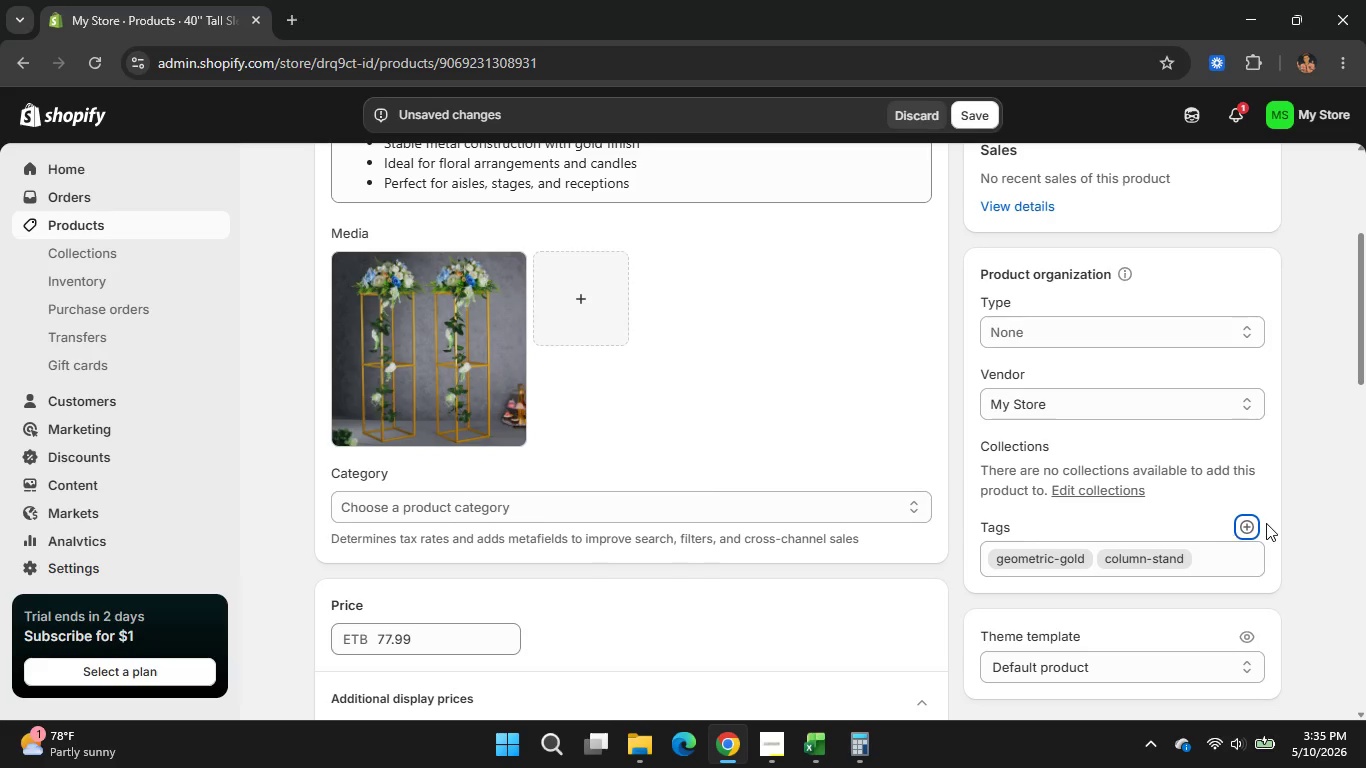 
left_click([1266, 523])
 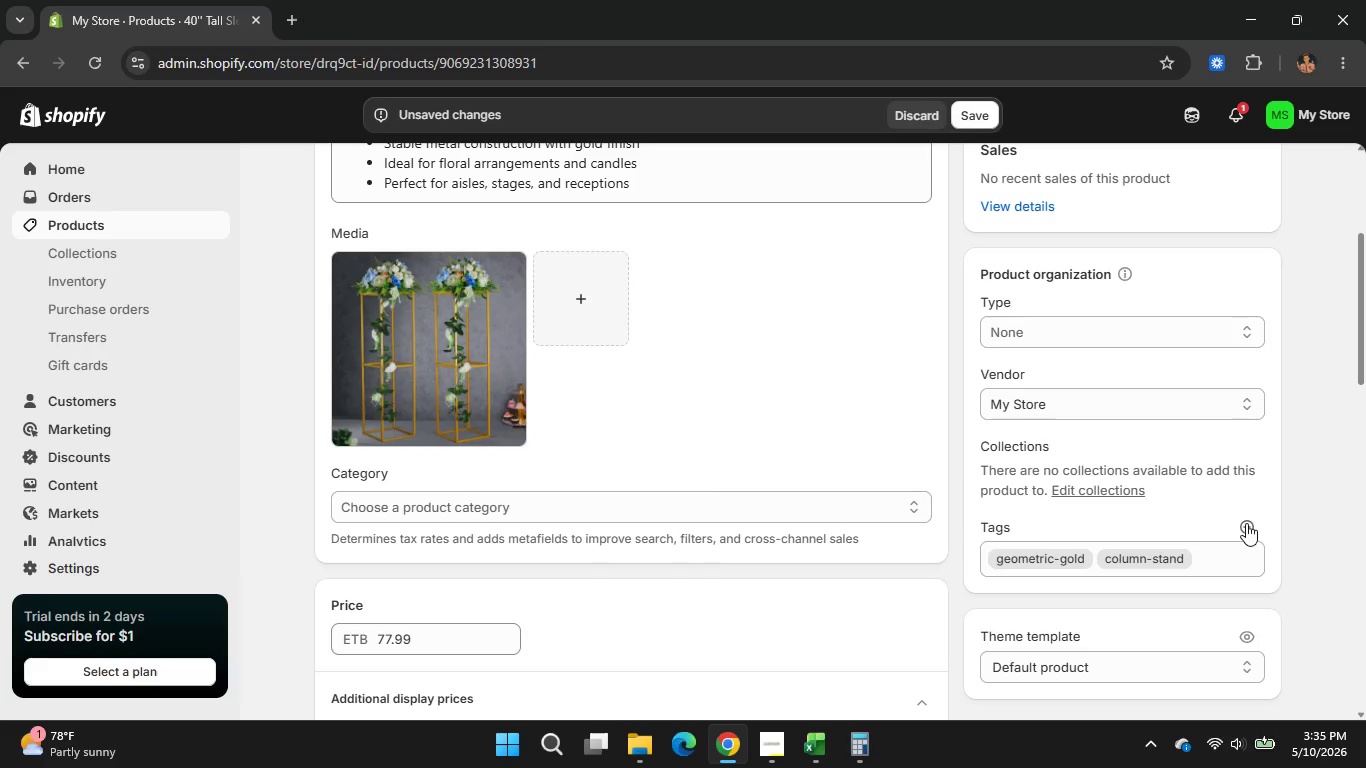 
left_click([1246, 523])
 